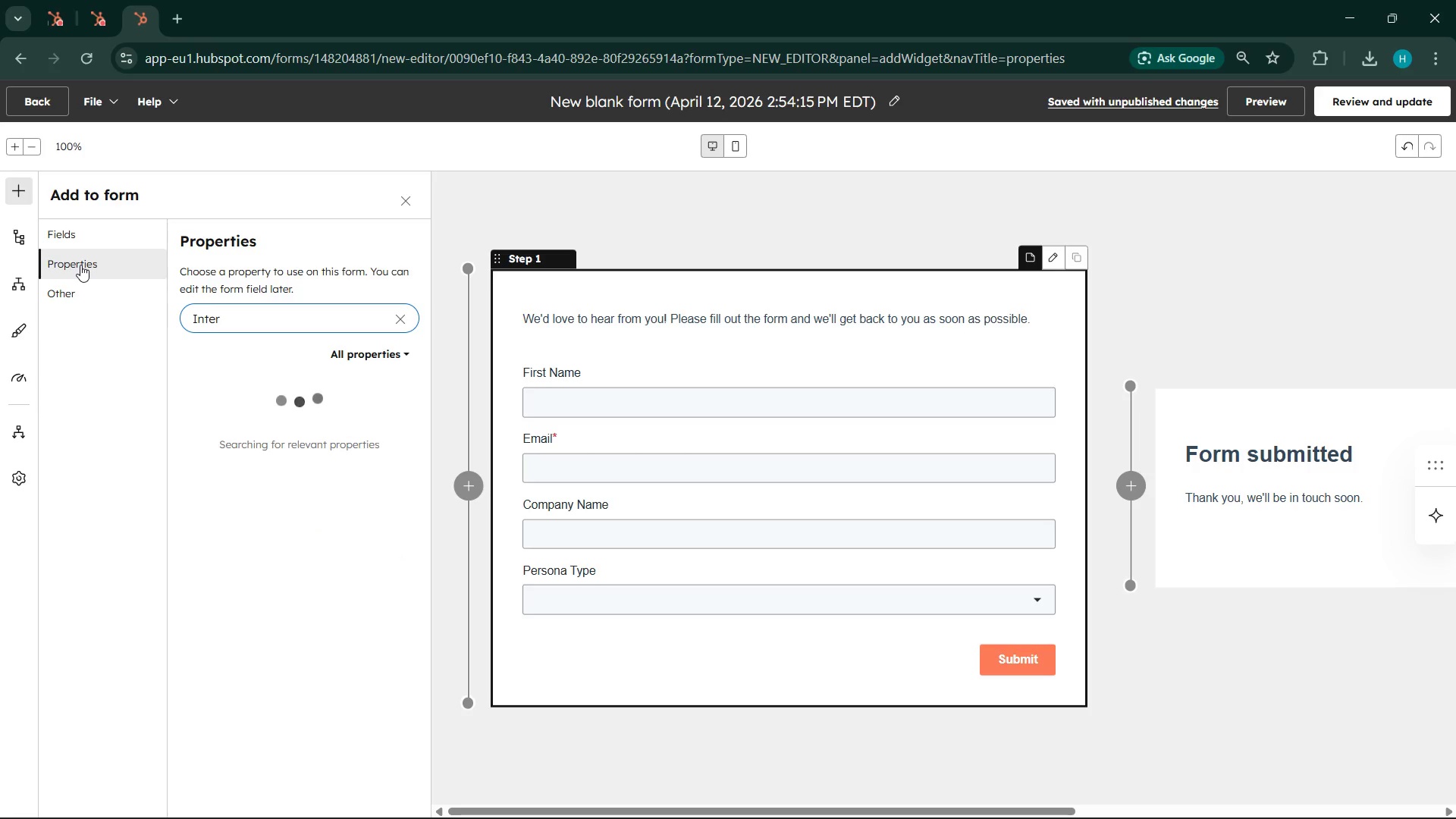 
wait(6.56)
 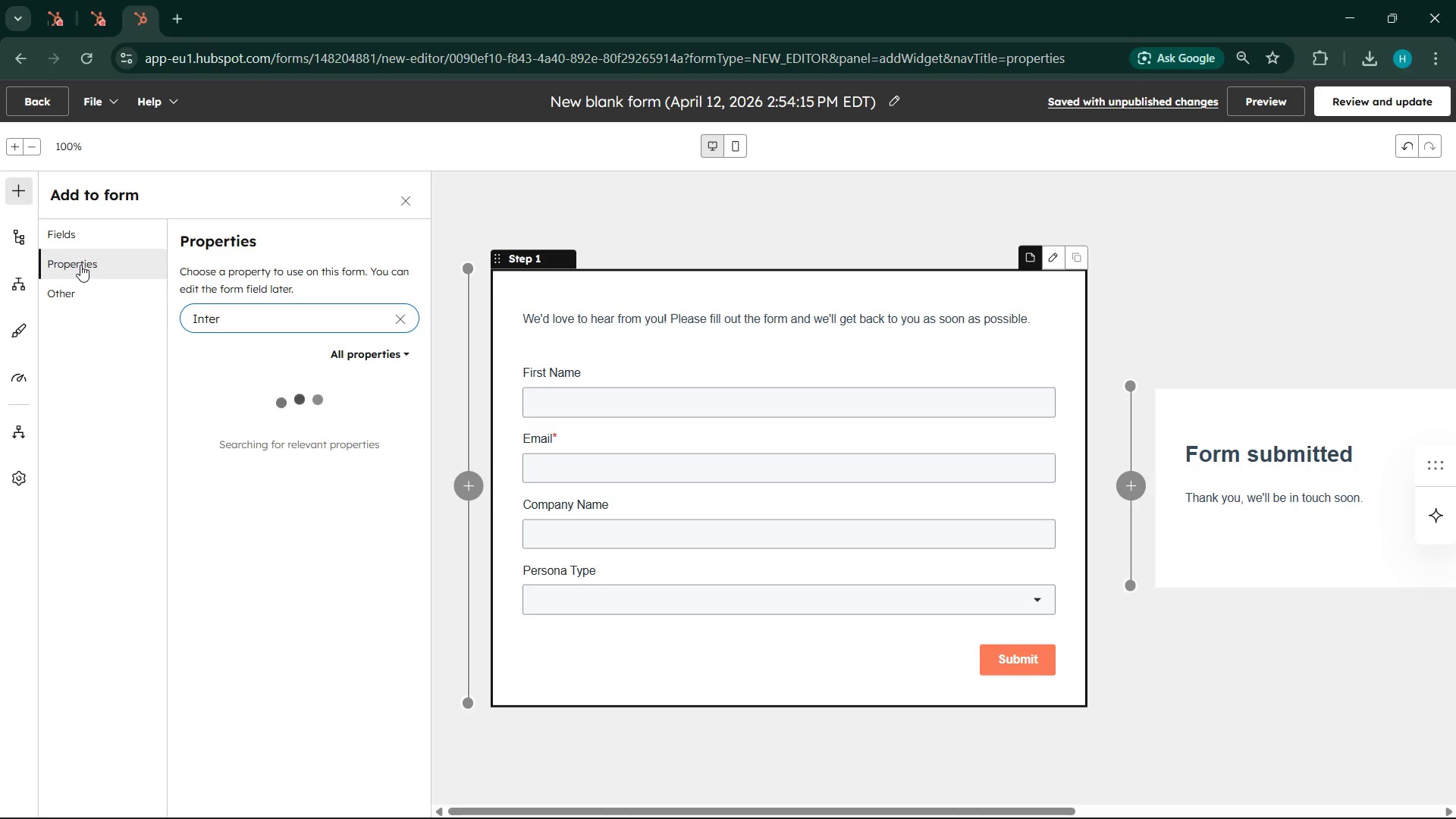 
key(Backspace)
key(Backspace)
key(Backspace)
key(Backspace)
key(Backspace)
type(in)
 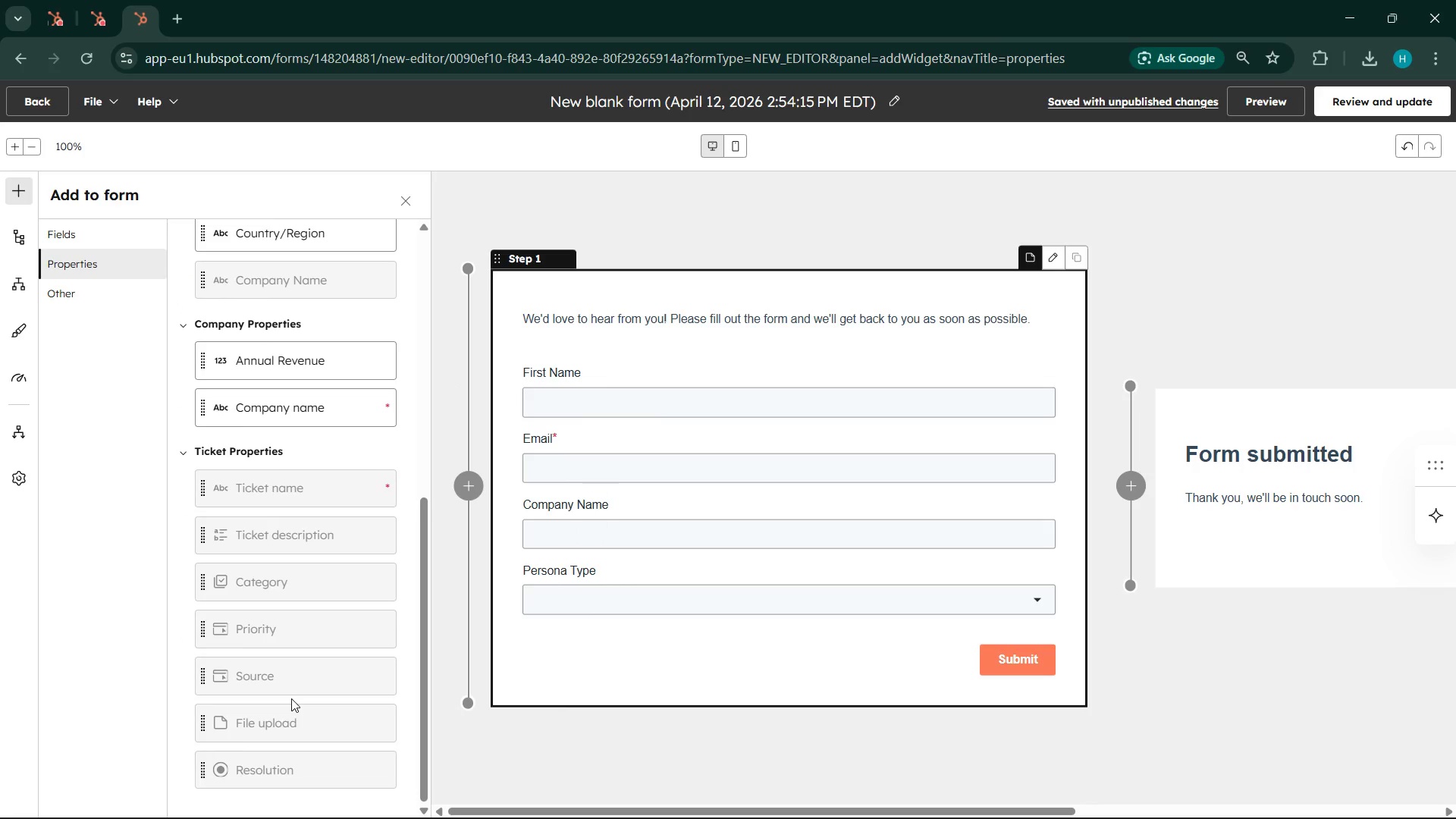 
wait(12.89)
 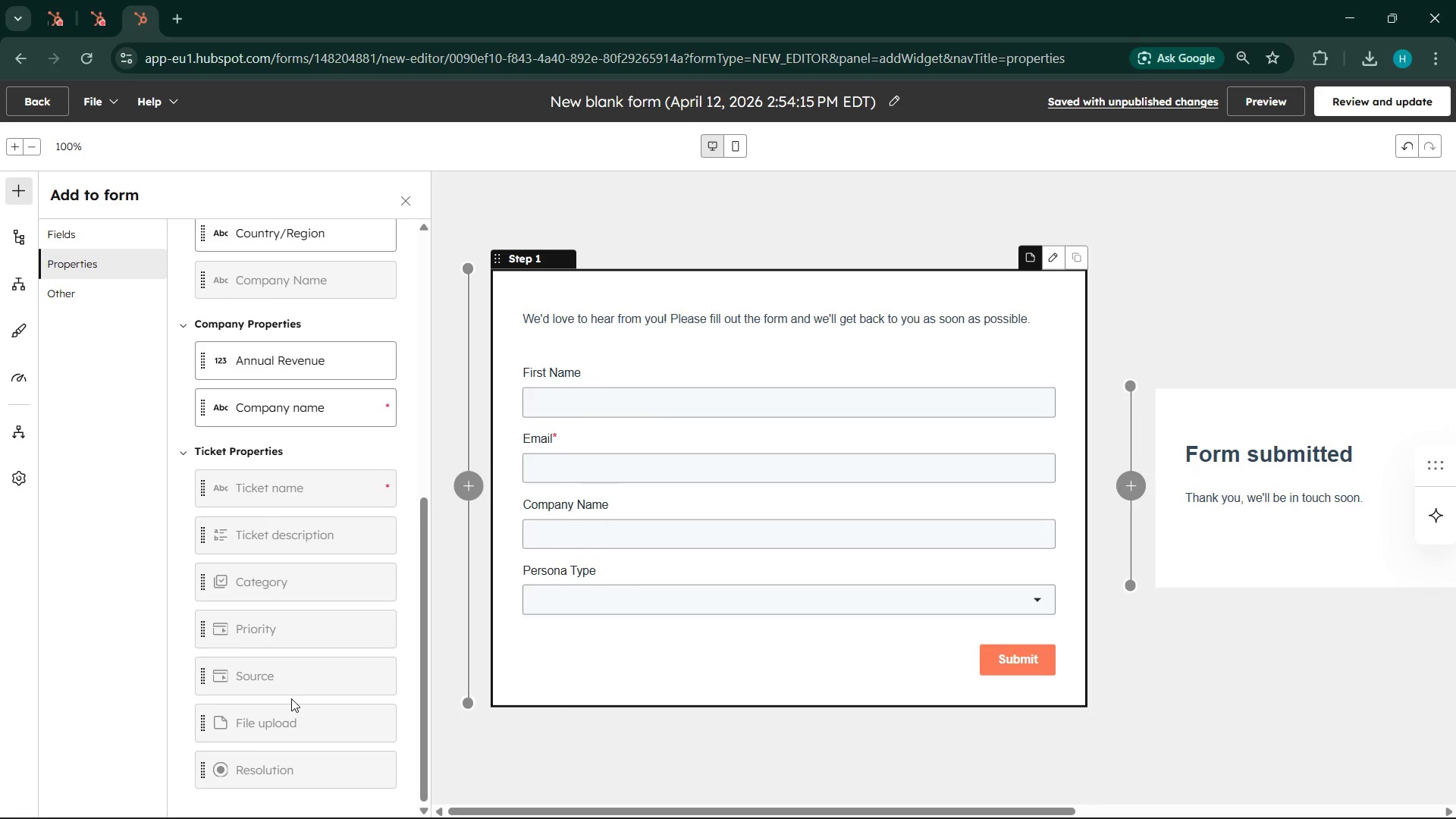 
type(tr)
 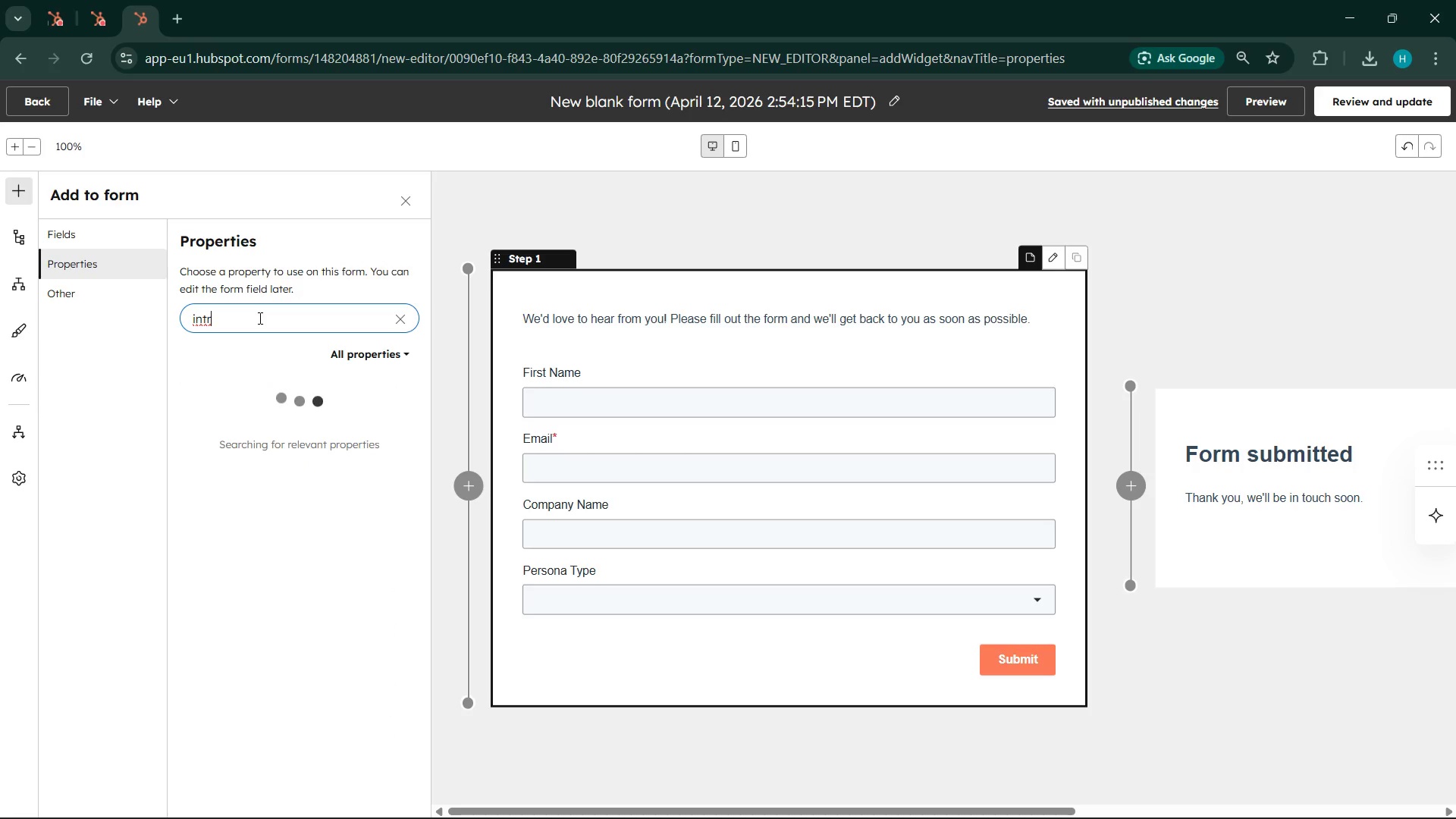 
wait(8.36)
 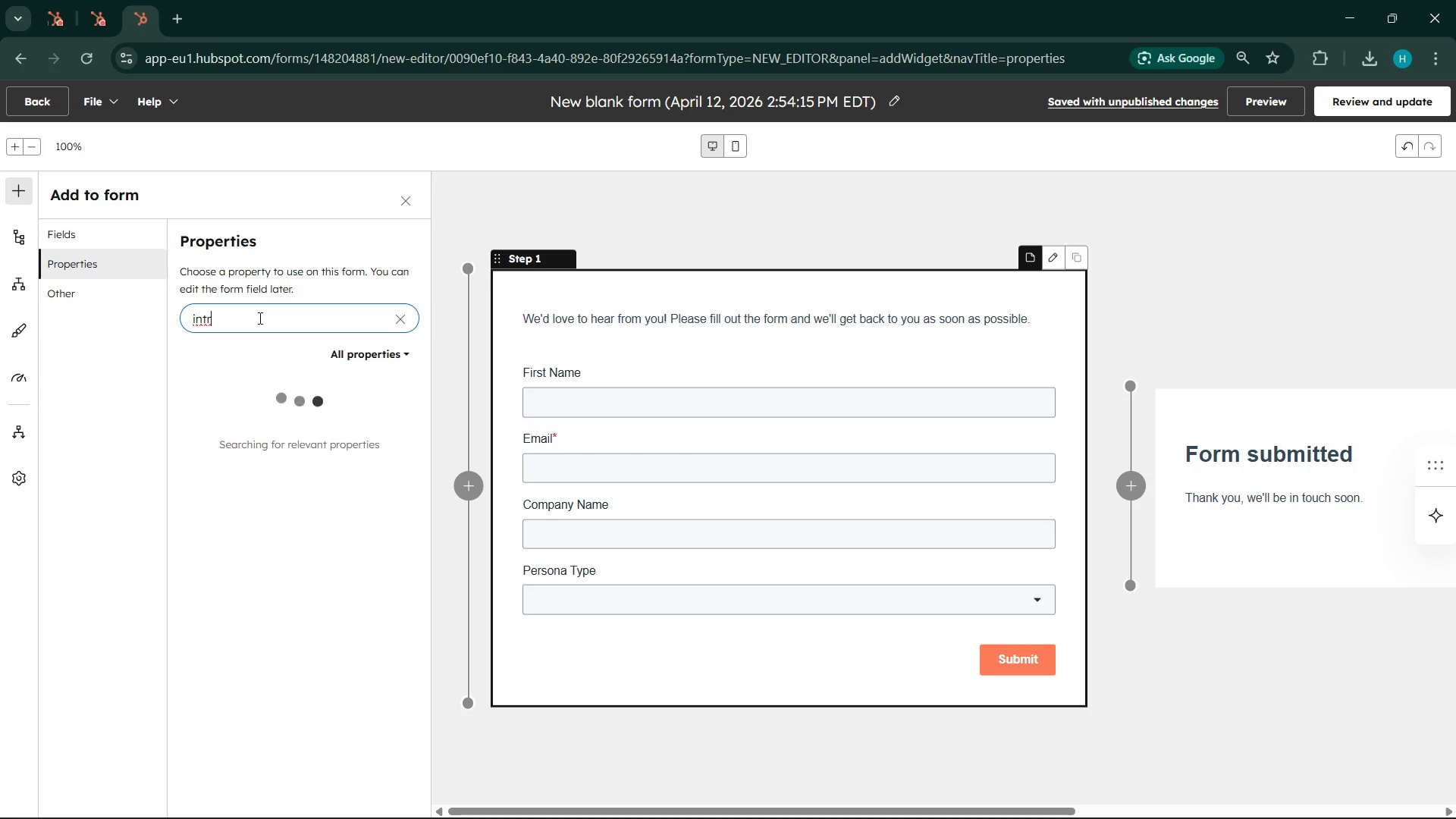 
left_click([400, 315])
 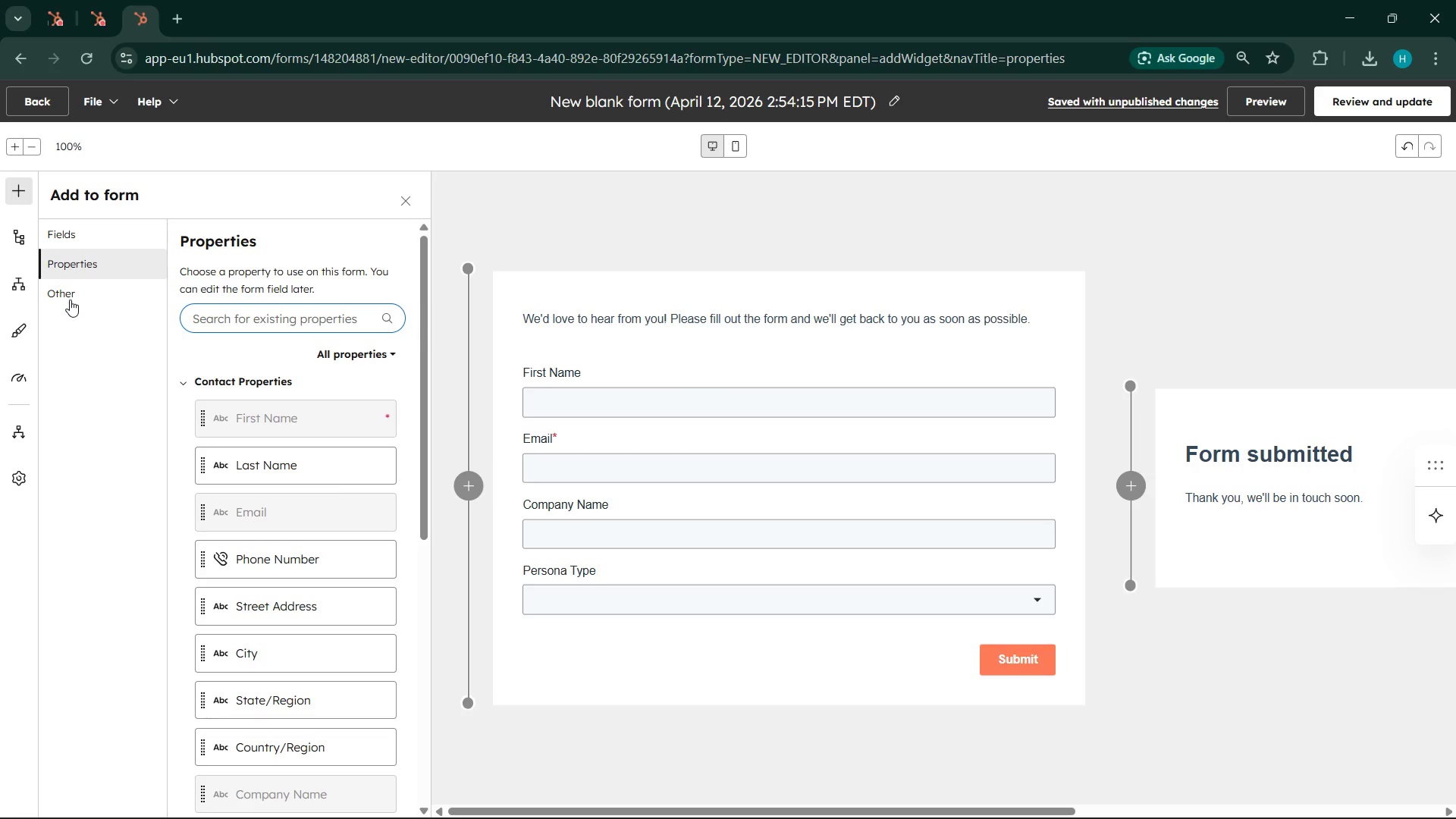 
left_click([70, 300])
 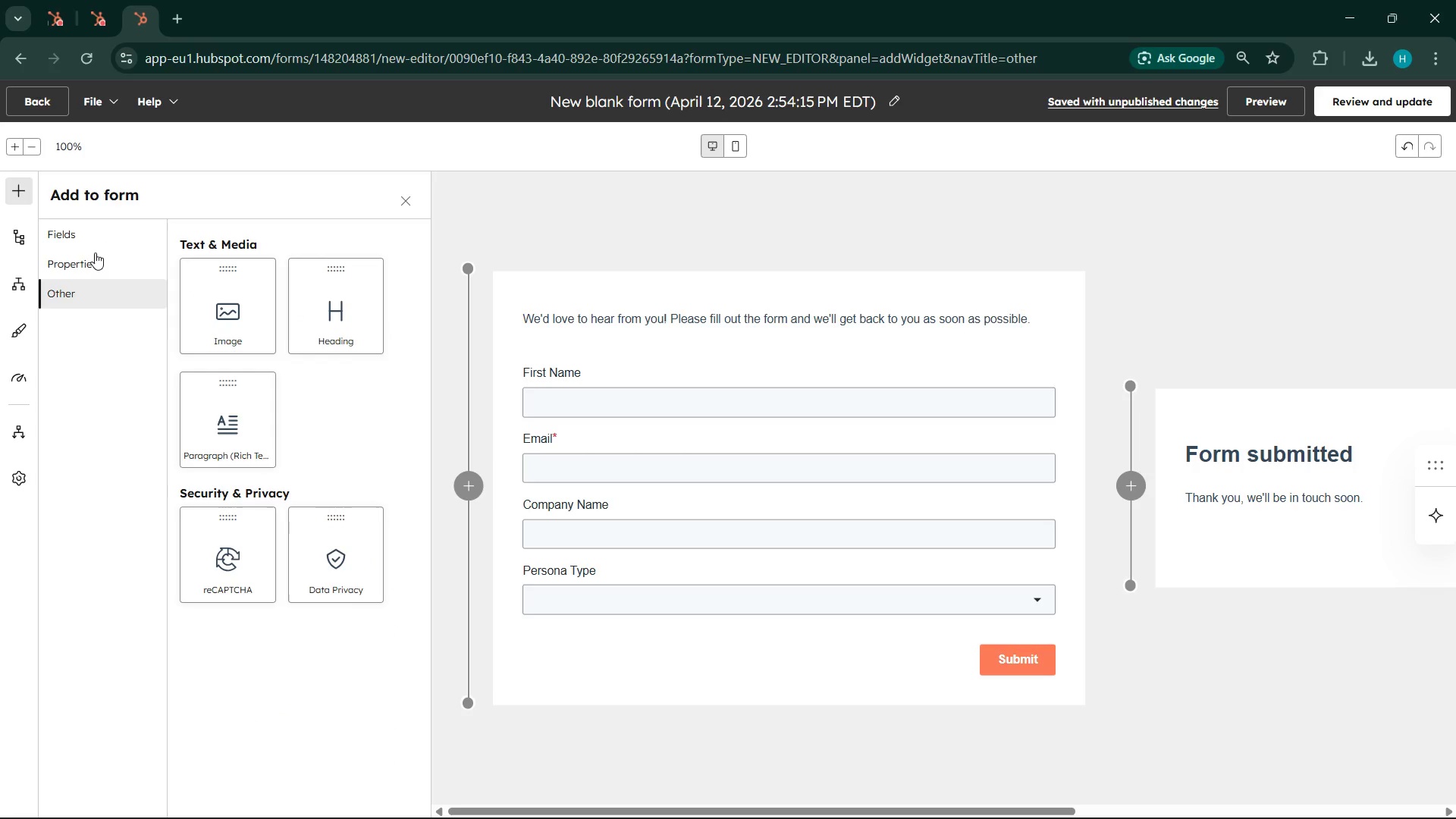 
left_click([95, 253])
 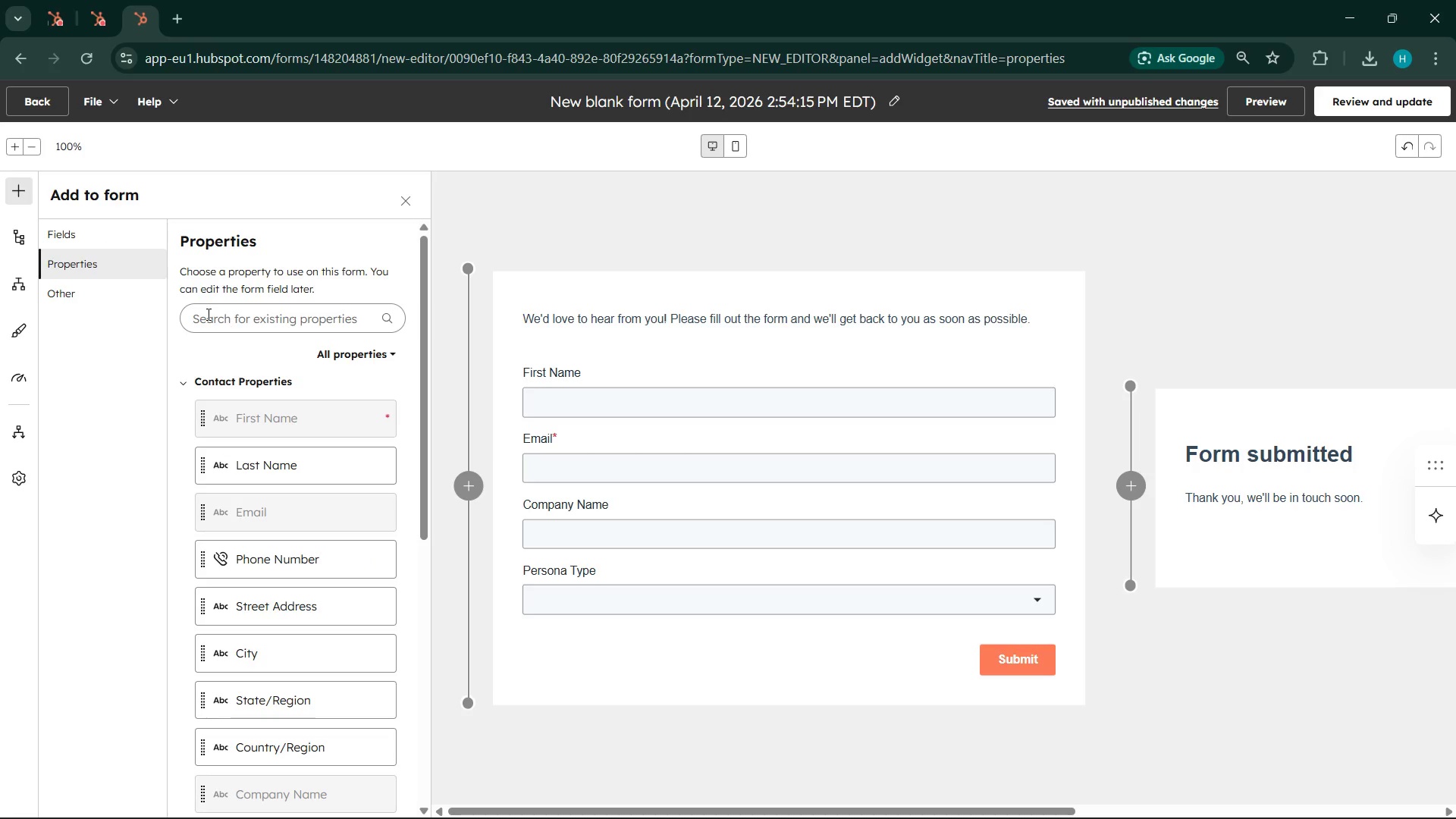 
left_click([75, 238])
 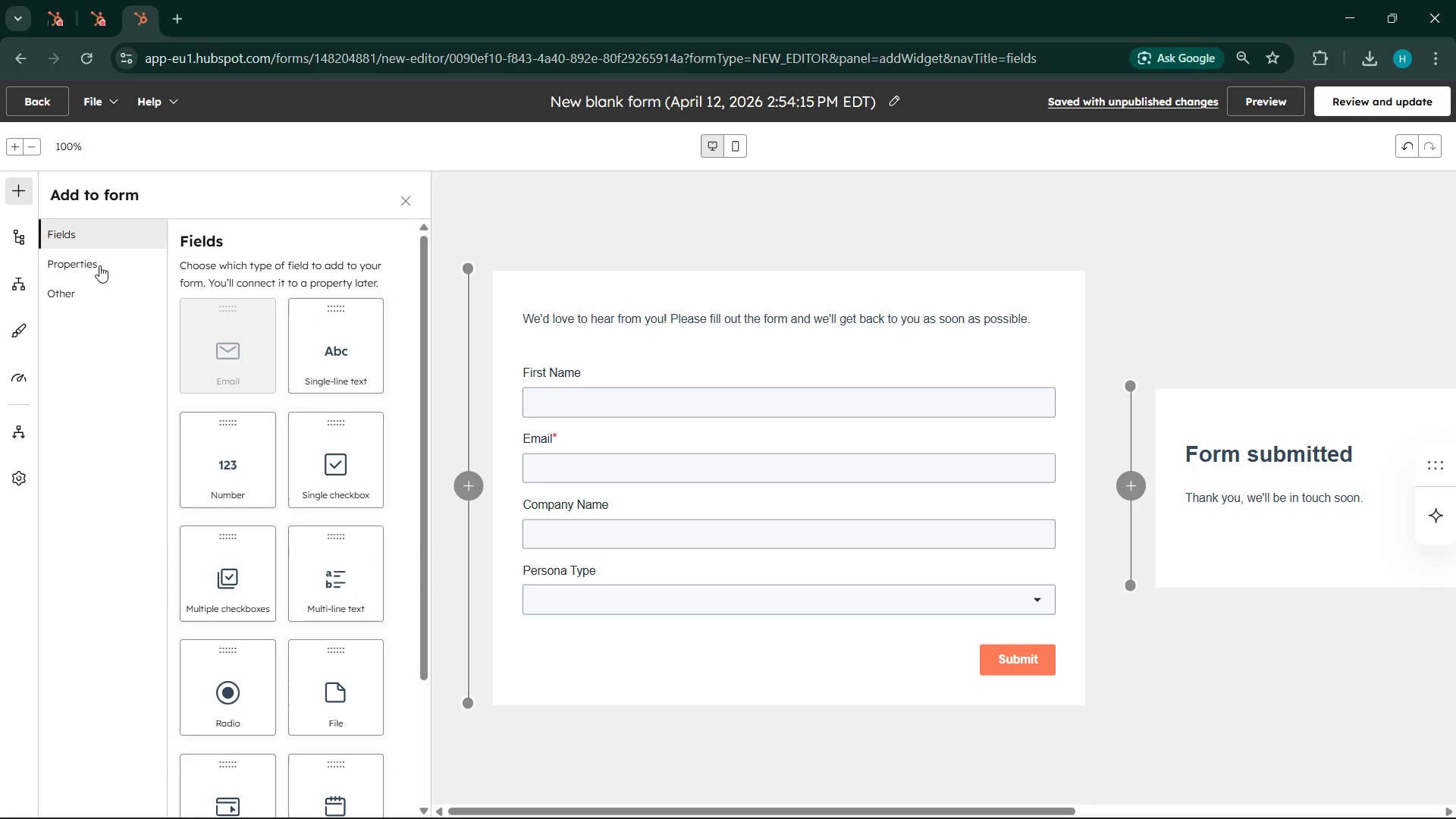 
left_click([93, 264])
 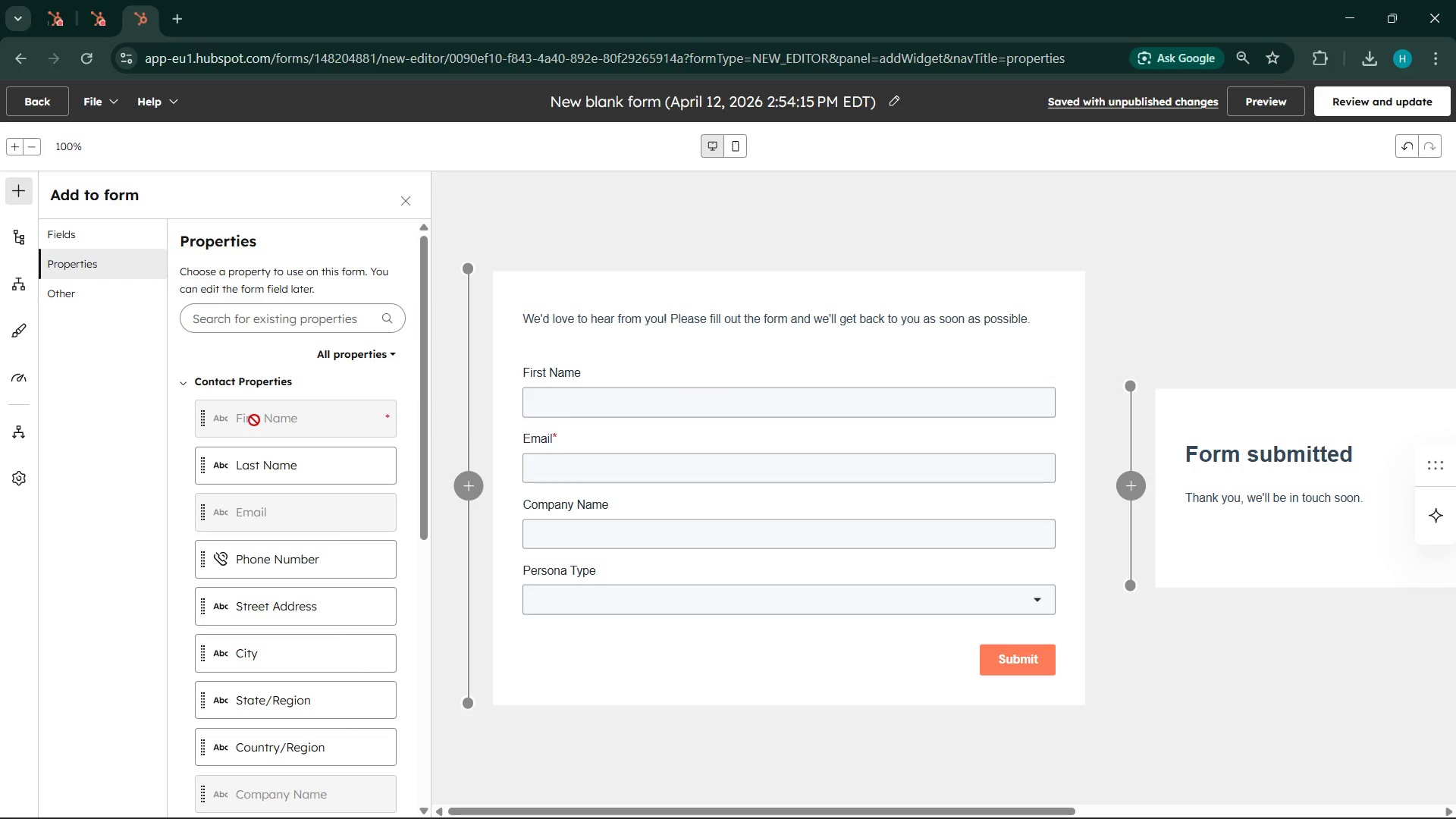 
wait(5.02)
 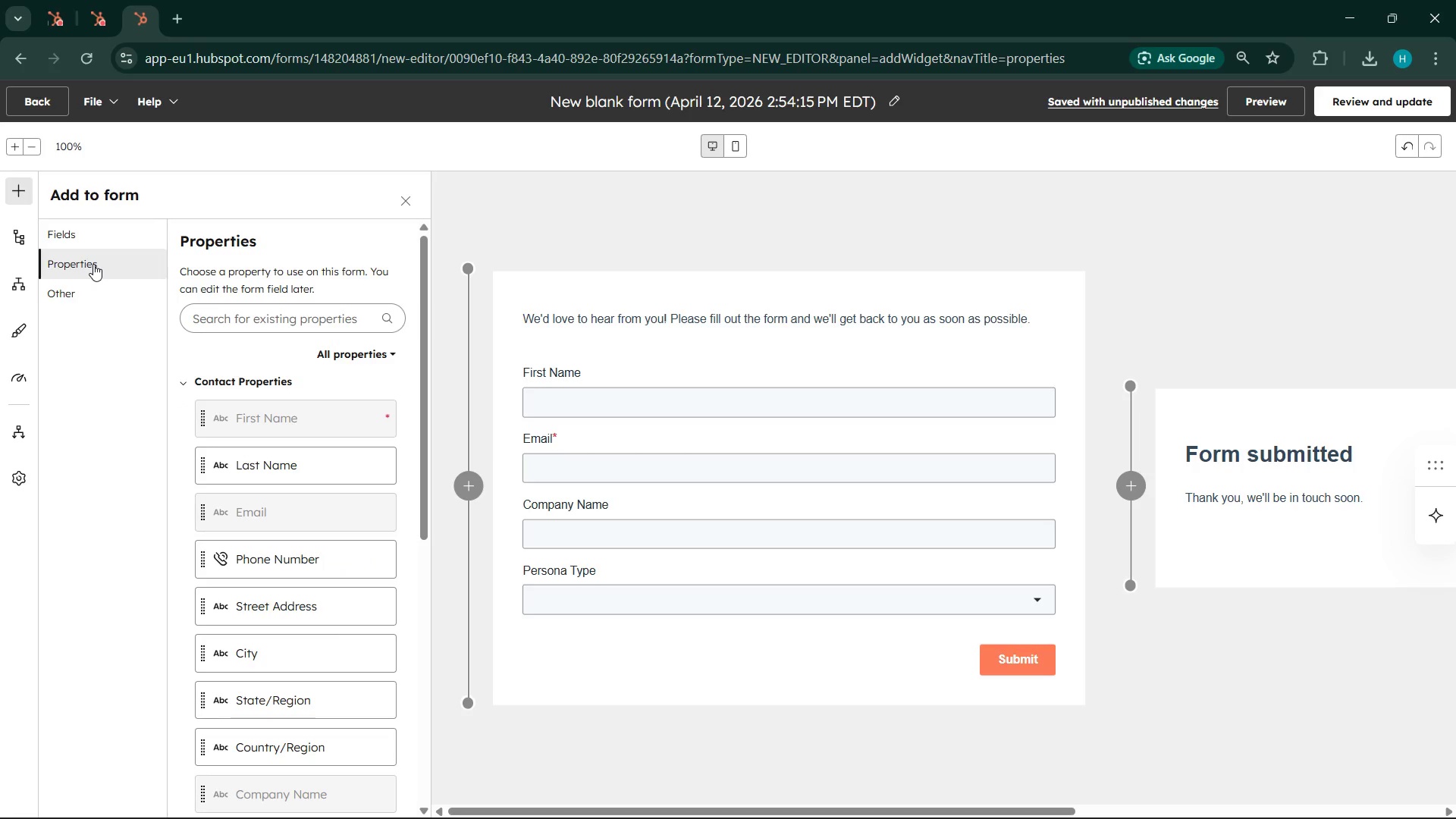 
left_click([243, 321])
 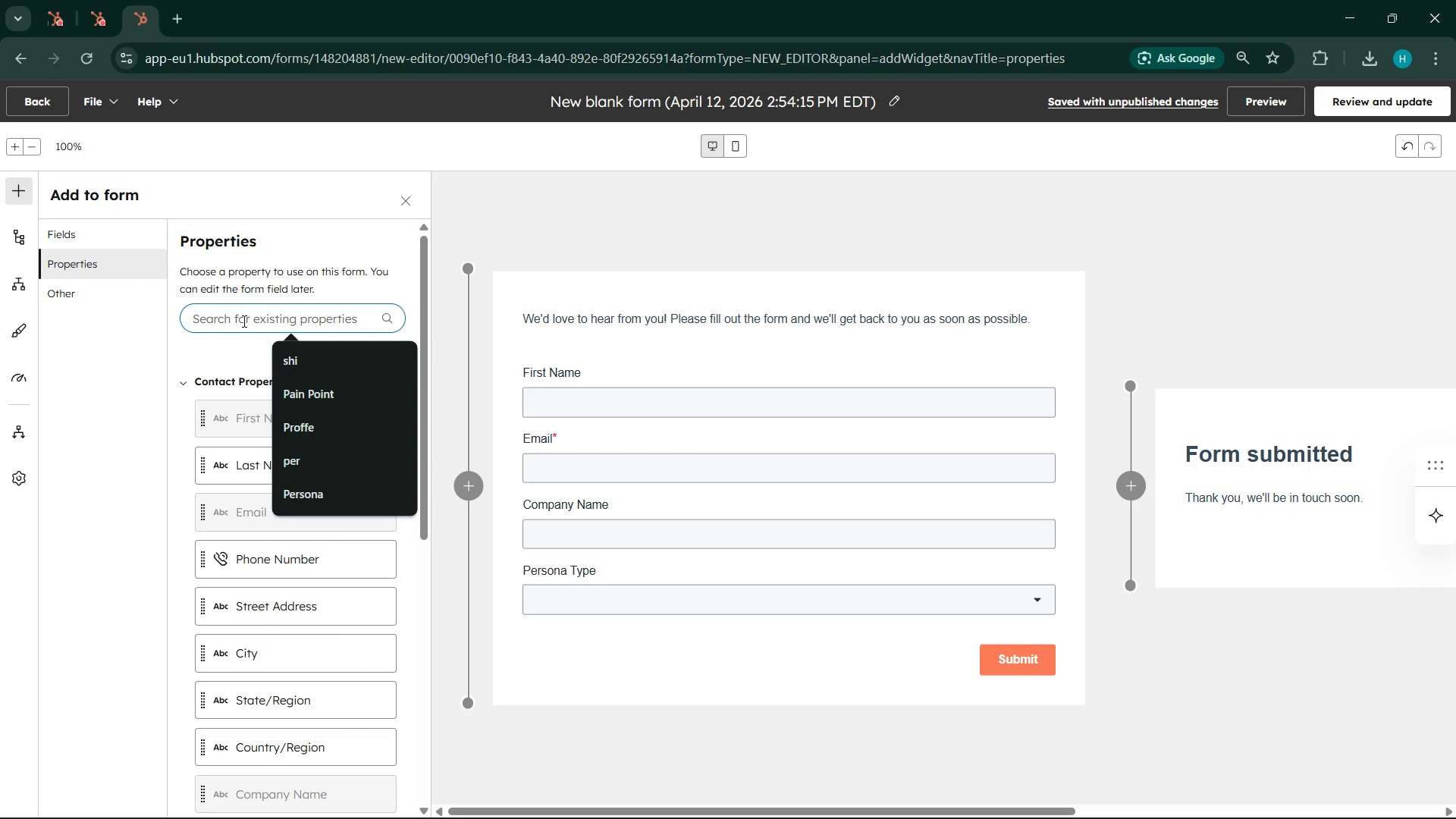 
type(int)
 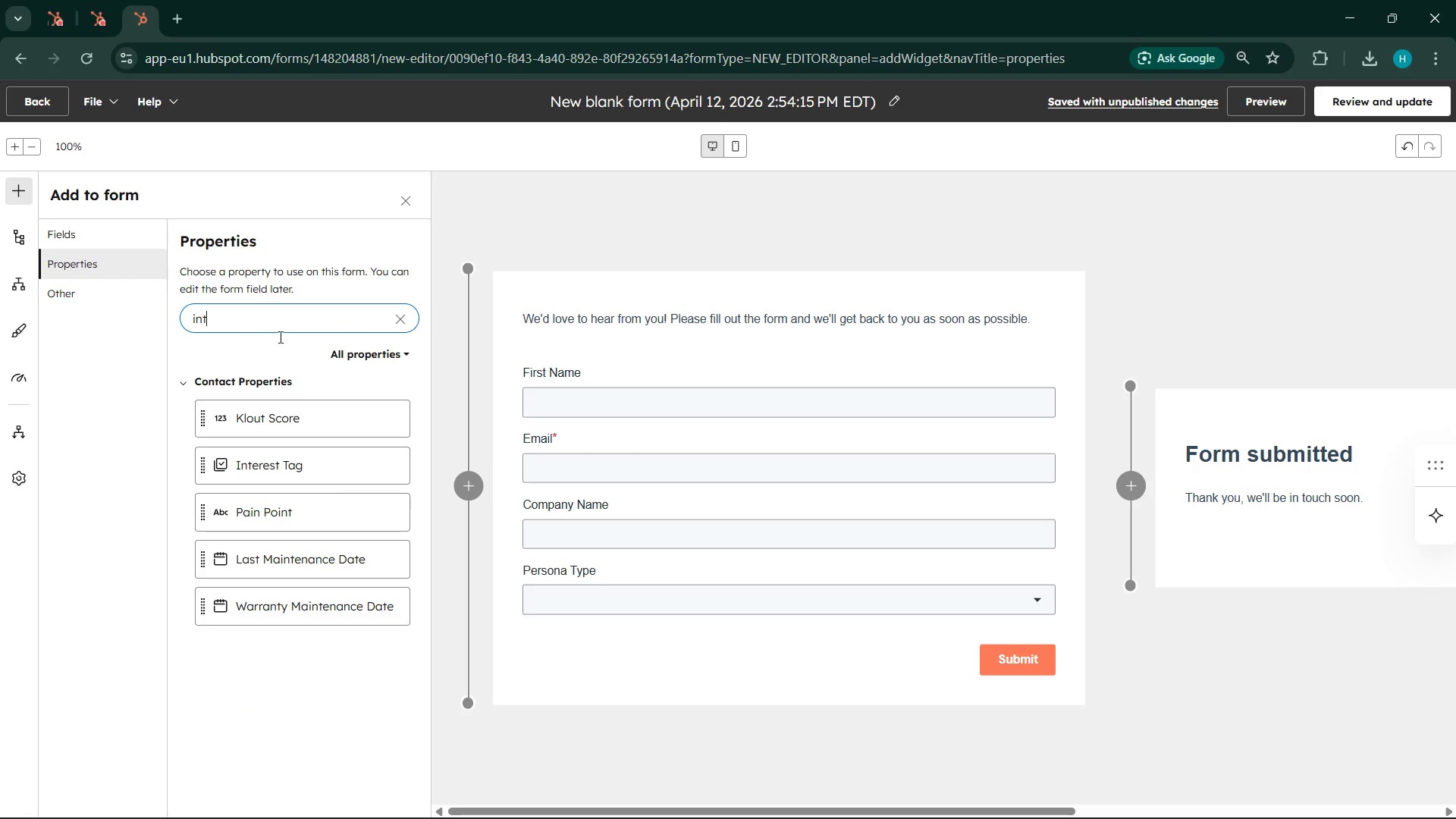 
left_click([221, 469])
 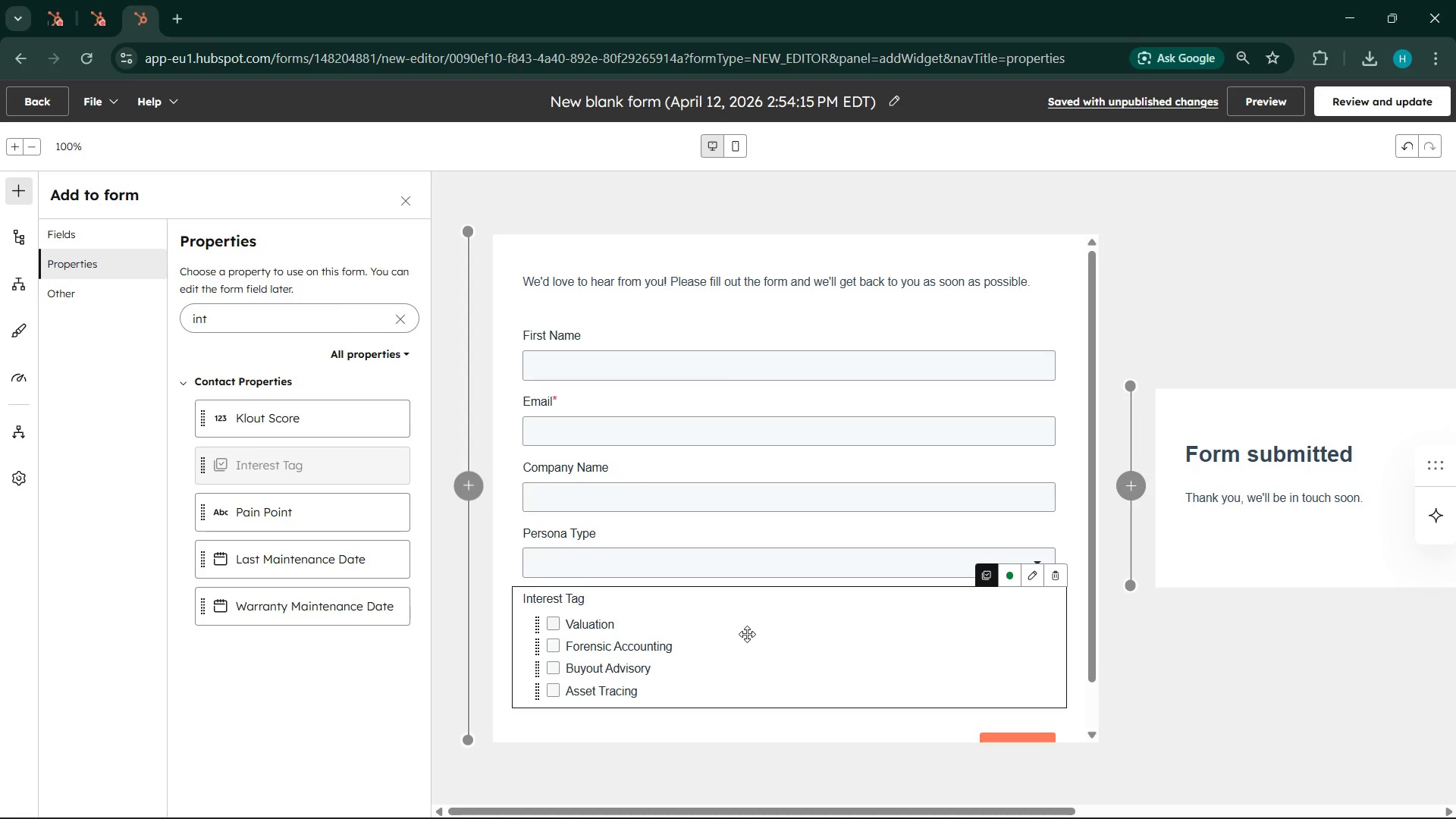 
wait(15.83)
 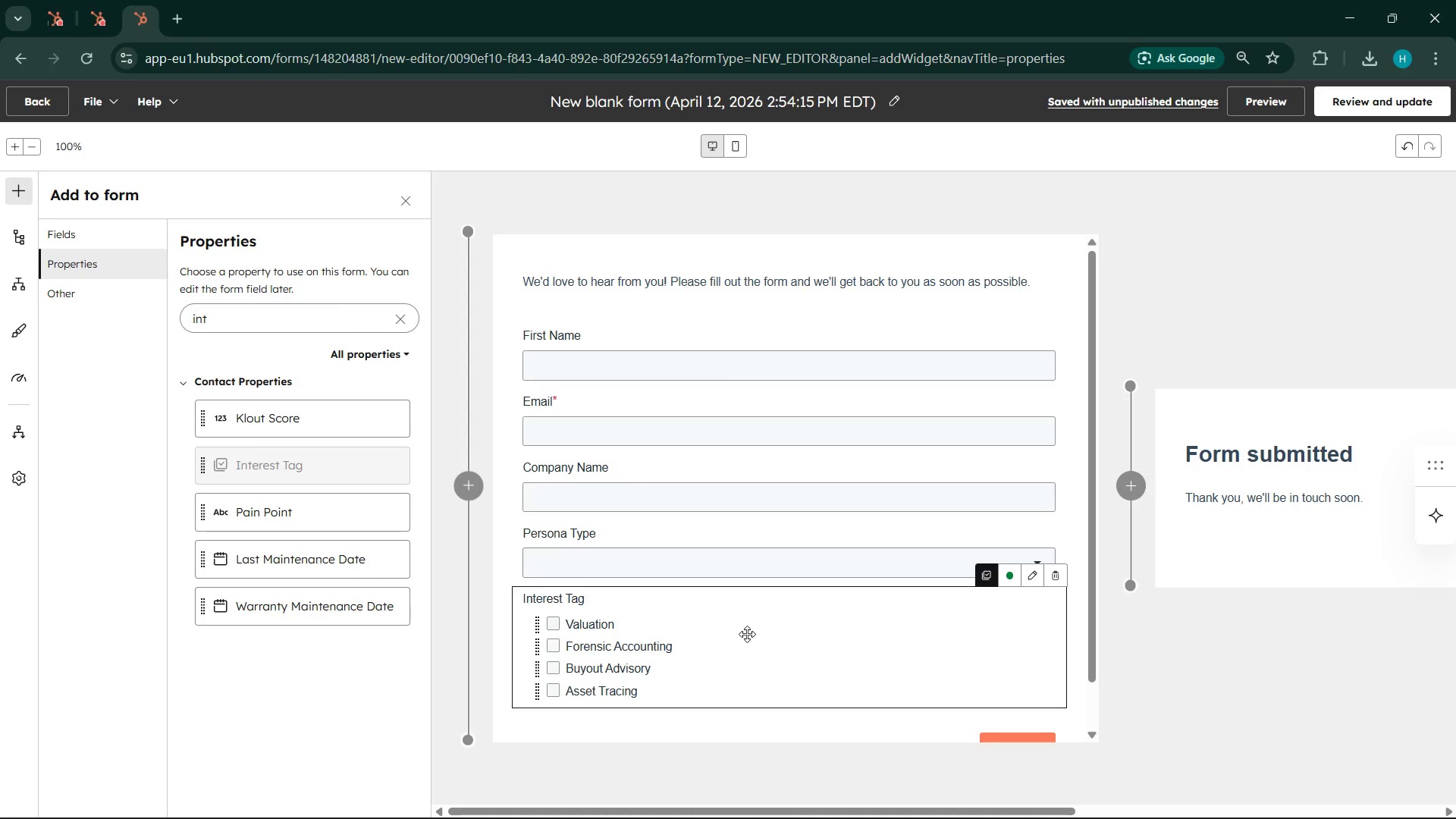 
left_click([871, 657])
 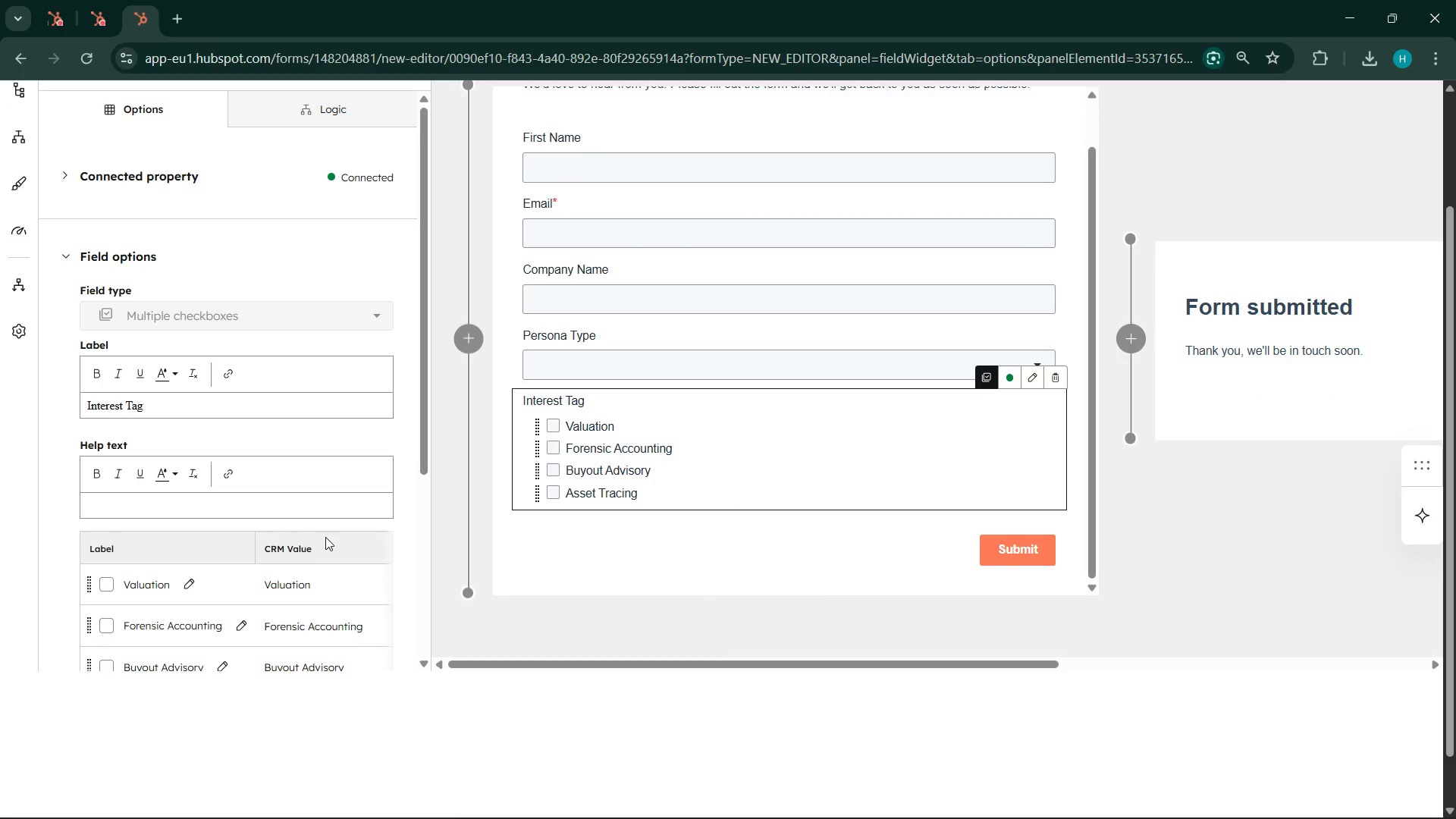 
wait(5.47)
 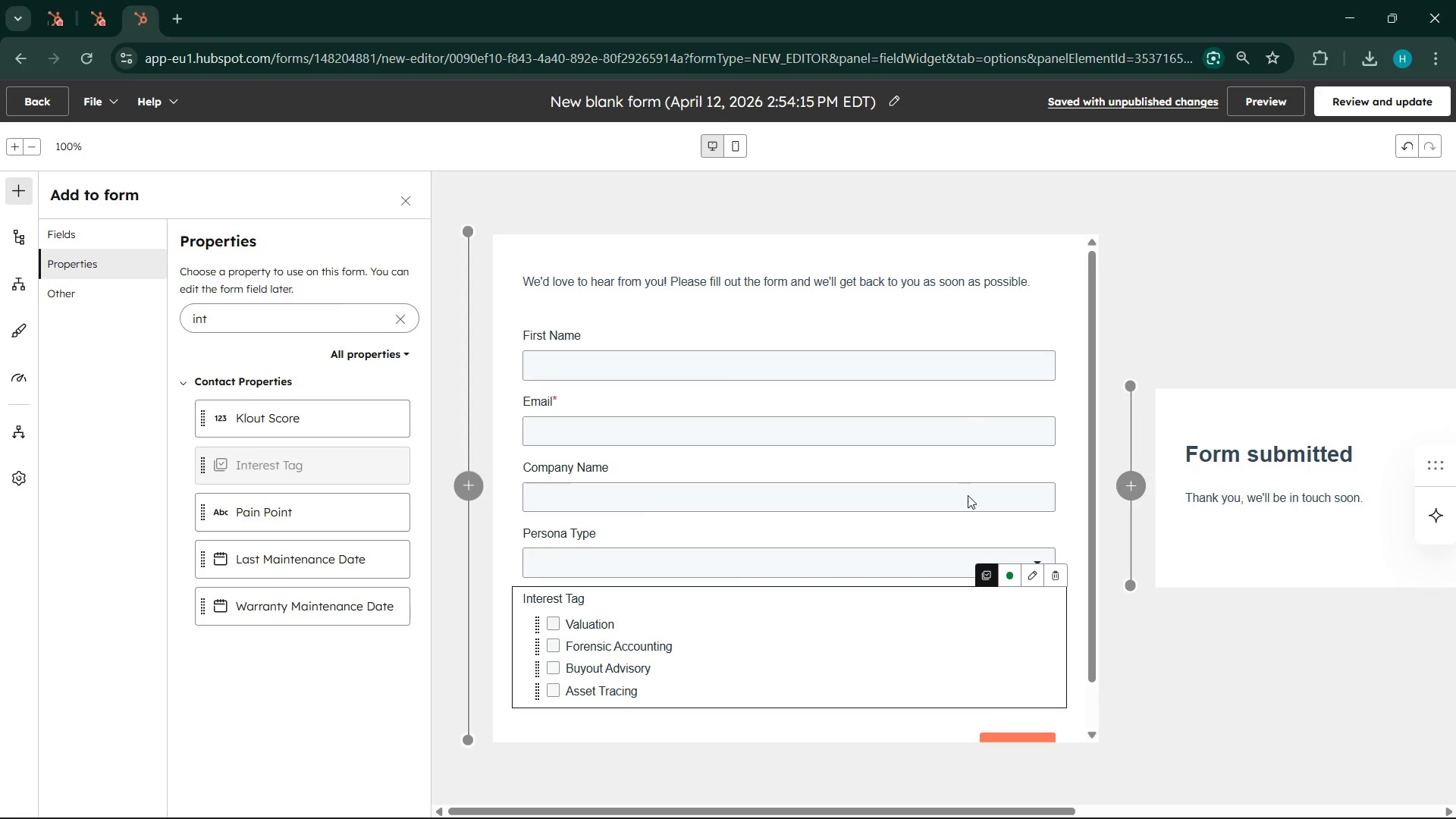 
scroll: coordinate [193, 513], scroll_direction: up, amount: 1.0
 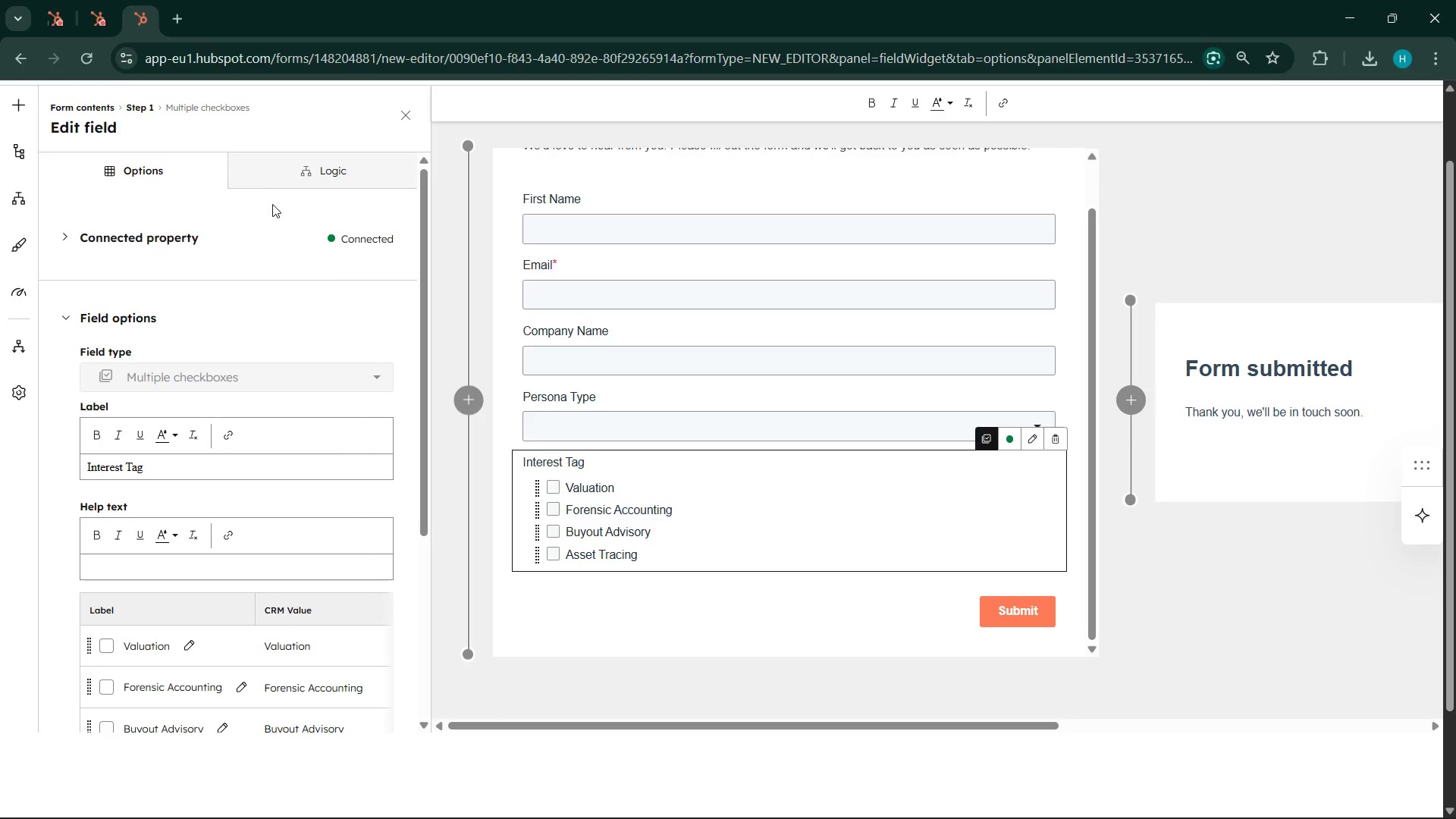 
scroll: coordinate [296, 727], scroll_direction: down, amount: 9.0
 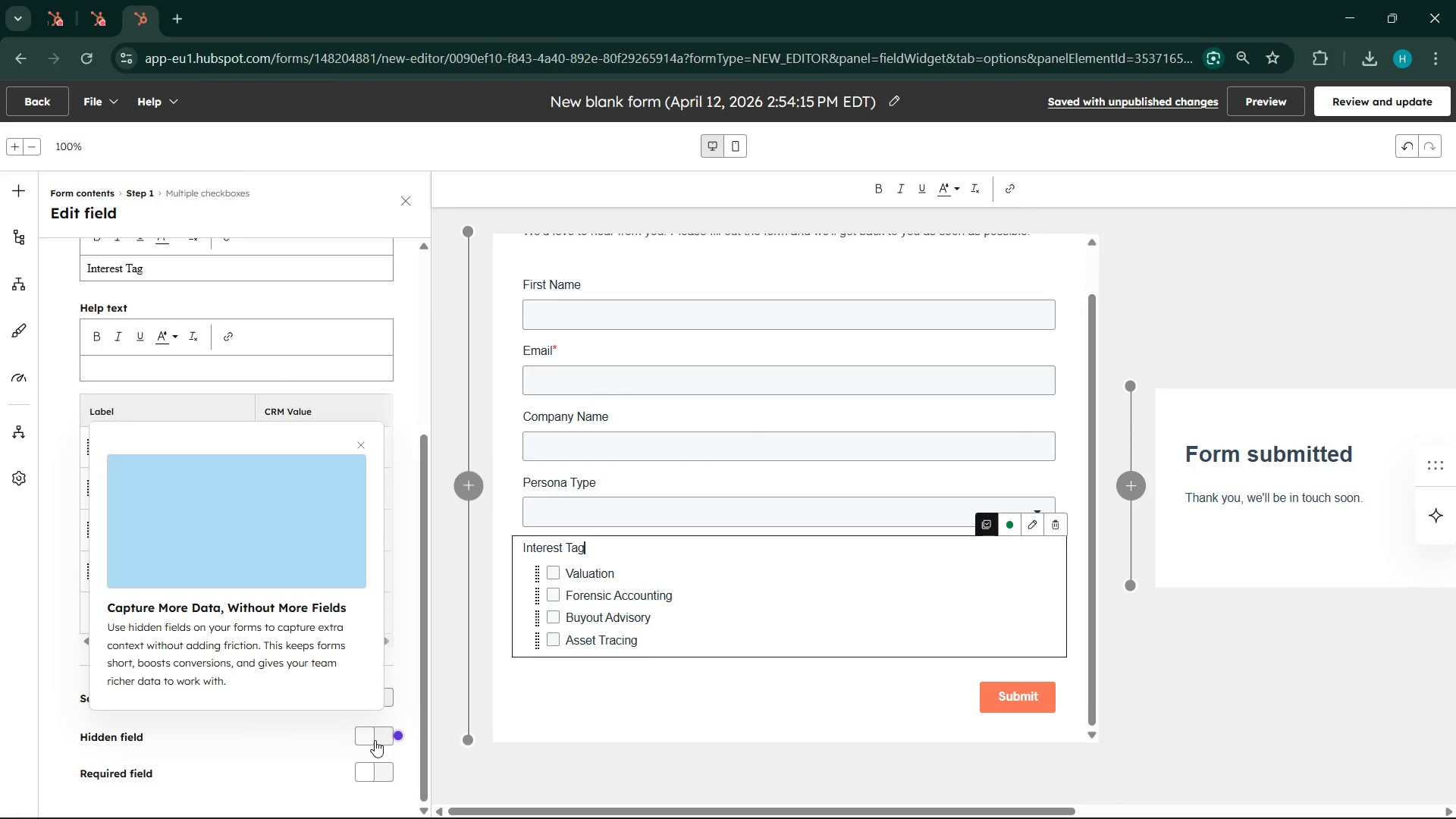 
left_click([375, 740])
 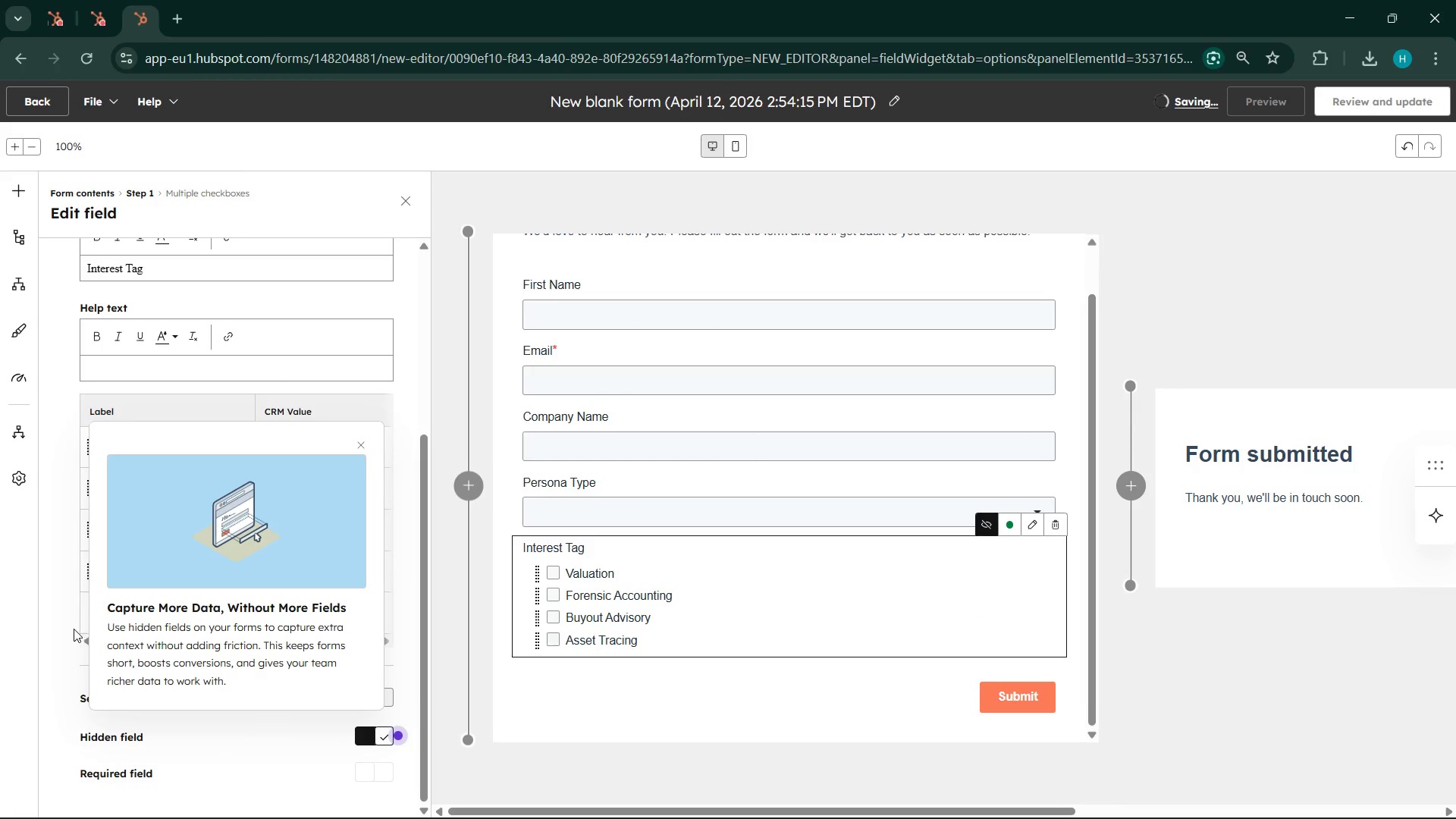 
left_click([49, 617])
 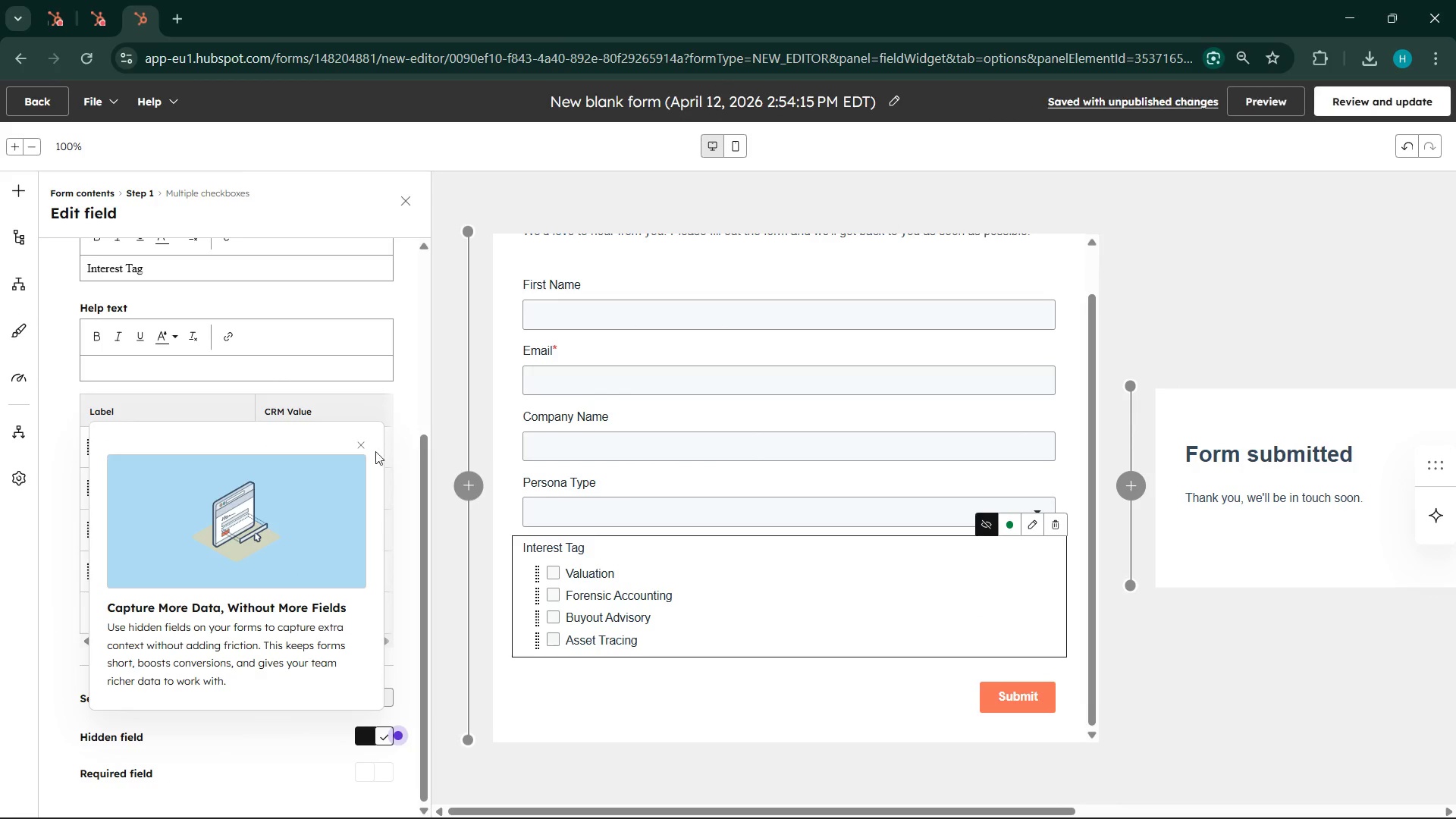 
left_click([360, 447])
 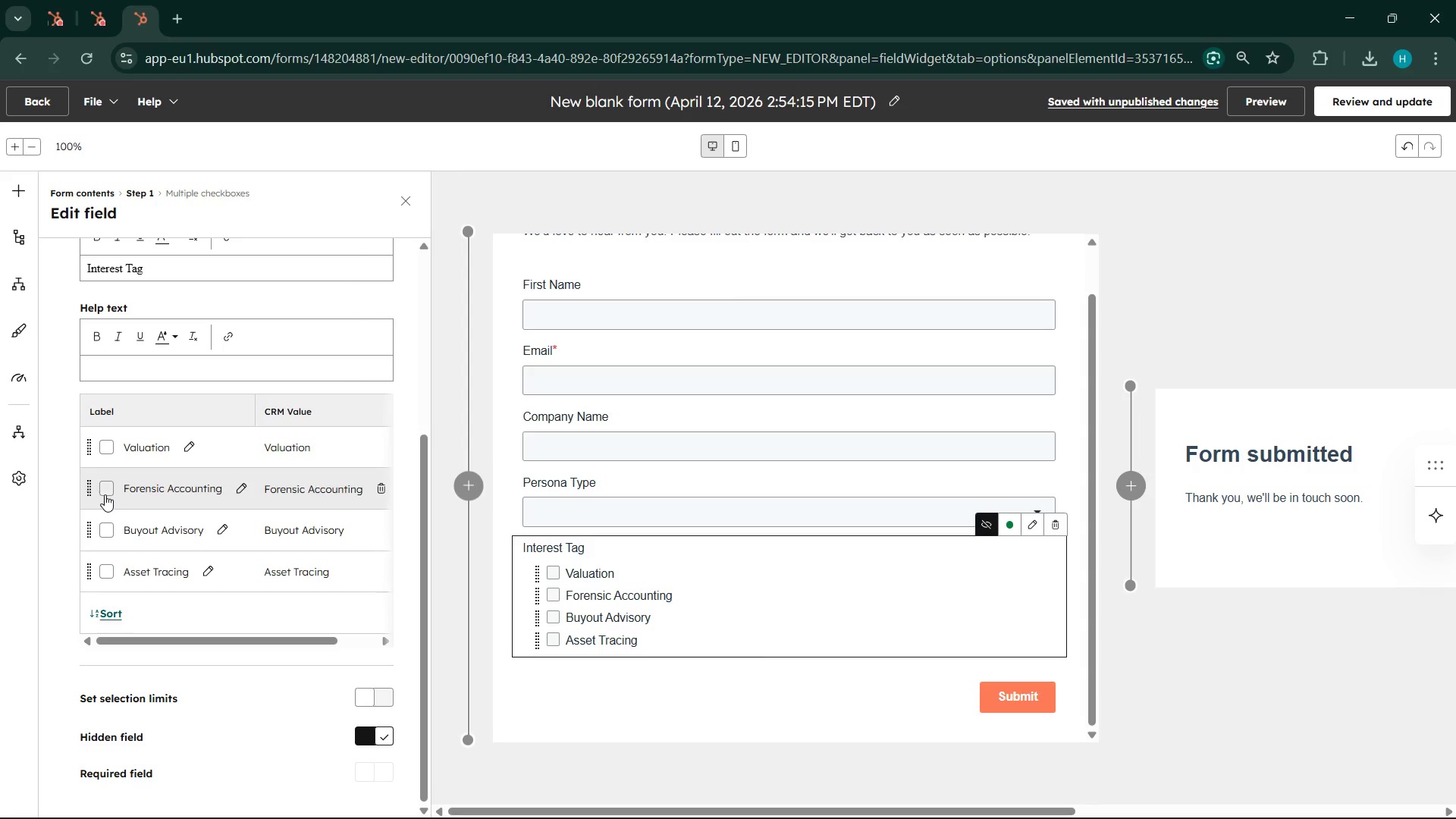 
wait(5.5)
 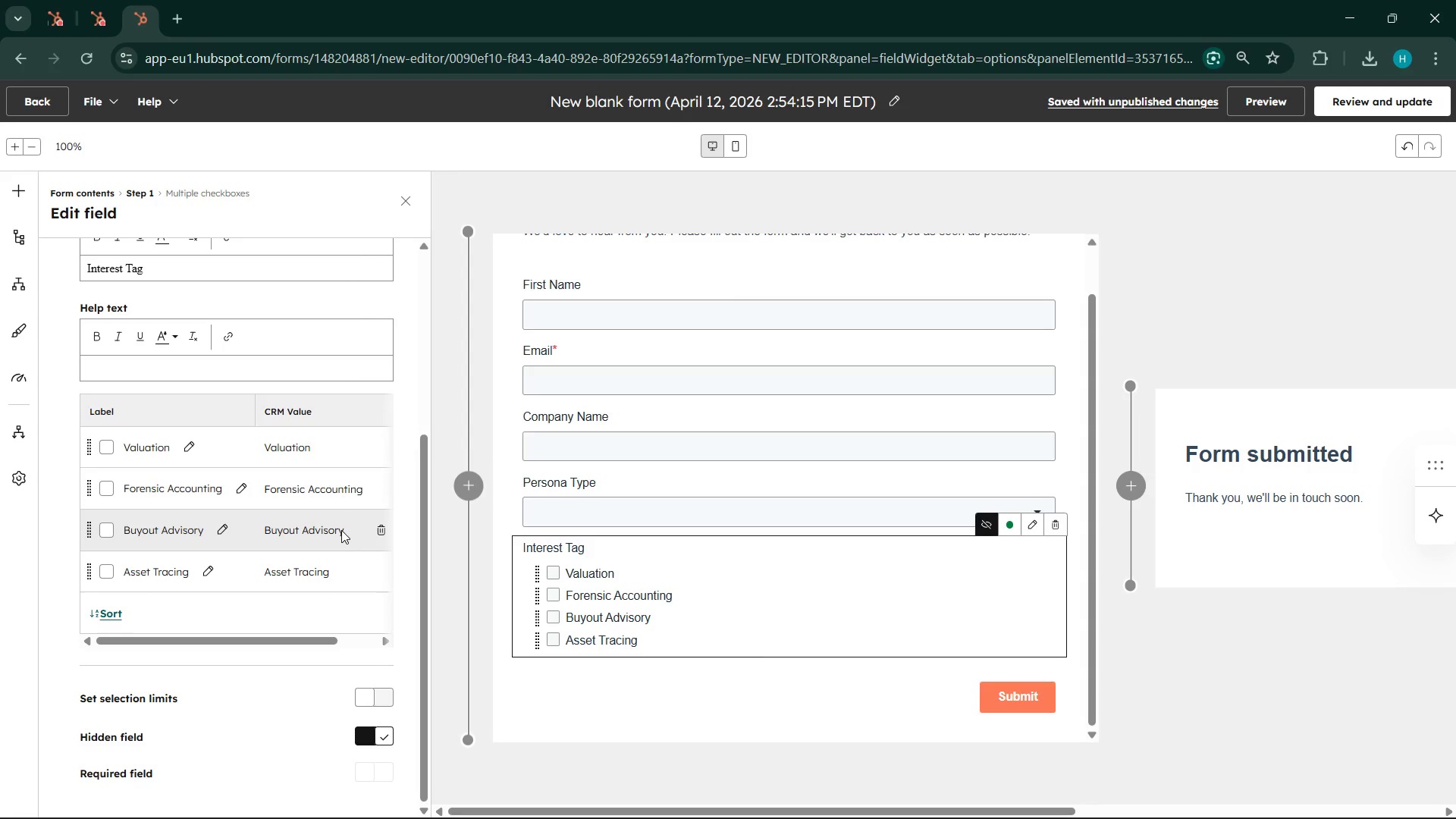 
scroll: coordinate [291, 654], scroll_direction: down, amount: 5.0
 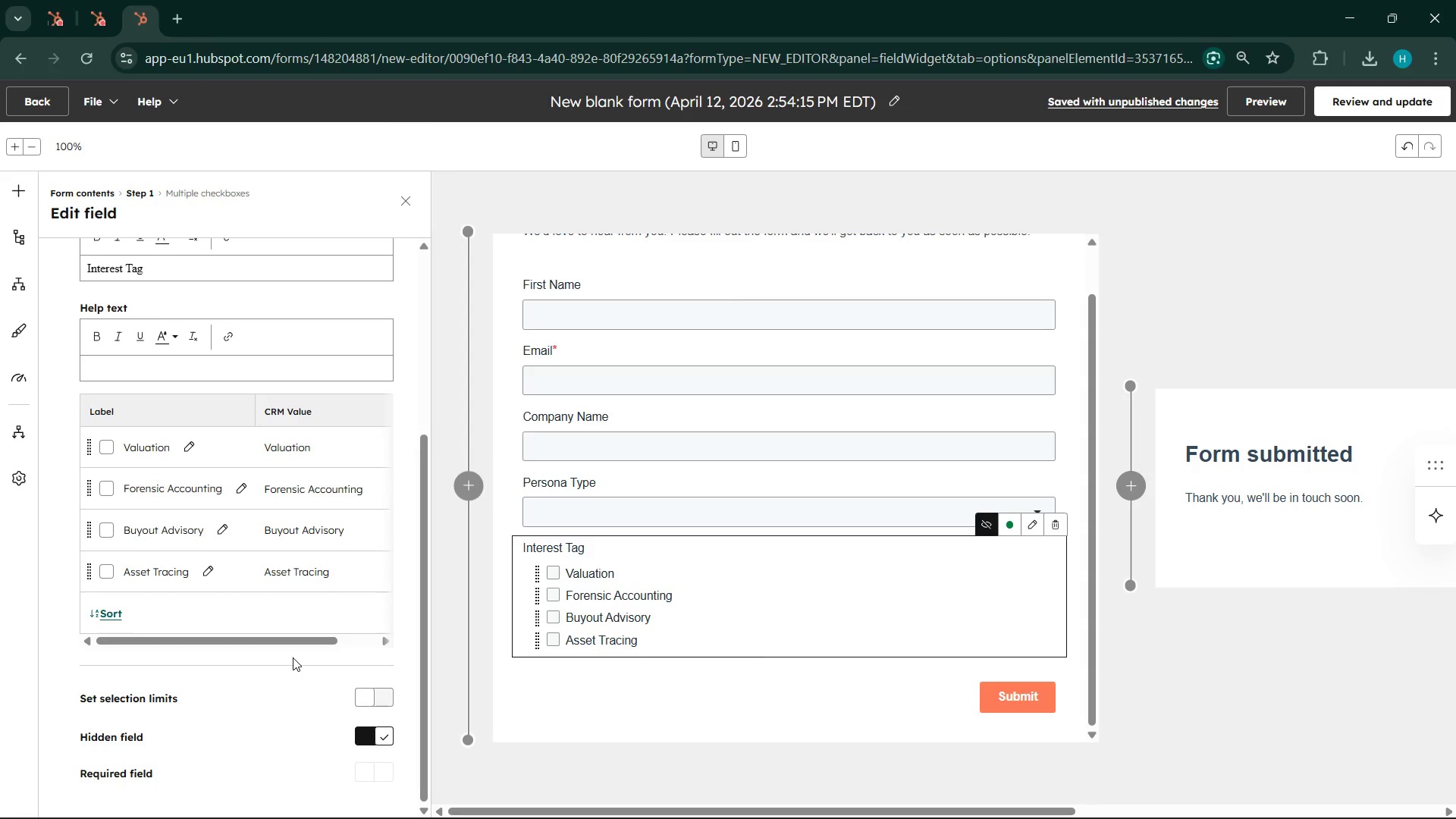 
scroll: coordinate [293, 657], scroll_direction: up, amount: 6.0
 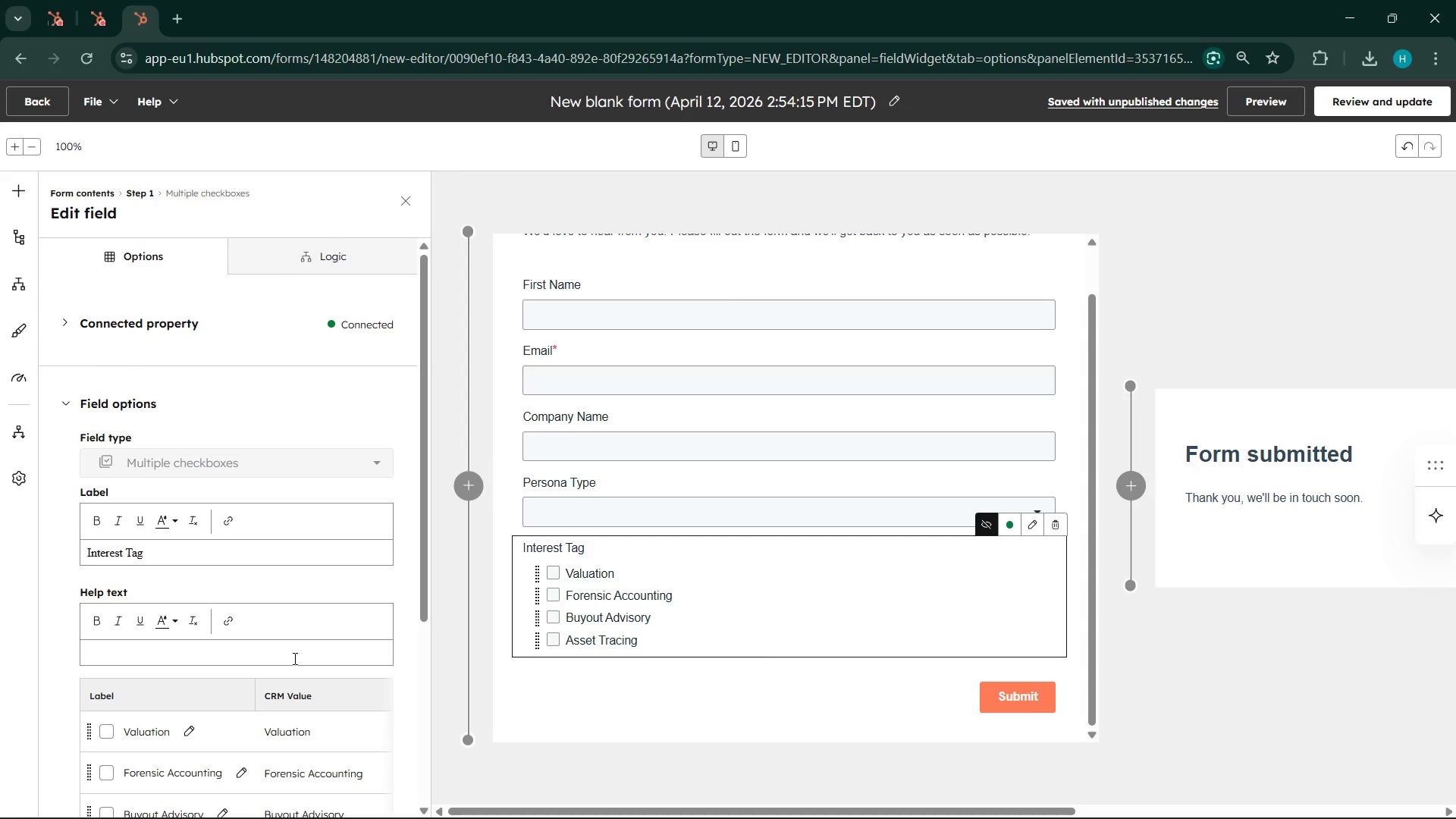 
scroll: coordinate [293, 658], scroll_direction: down, amount: 5.0
 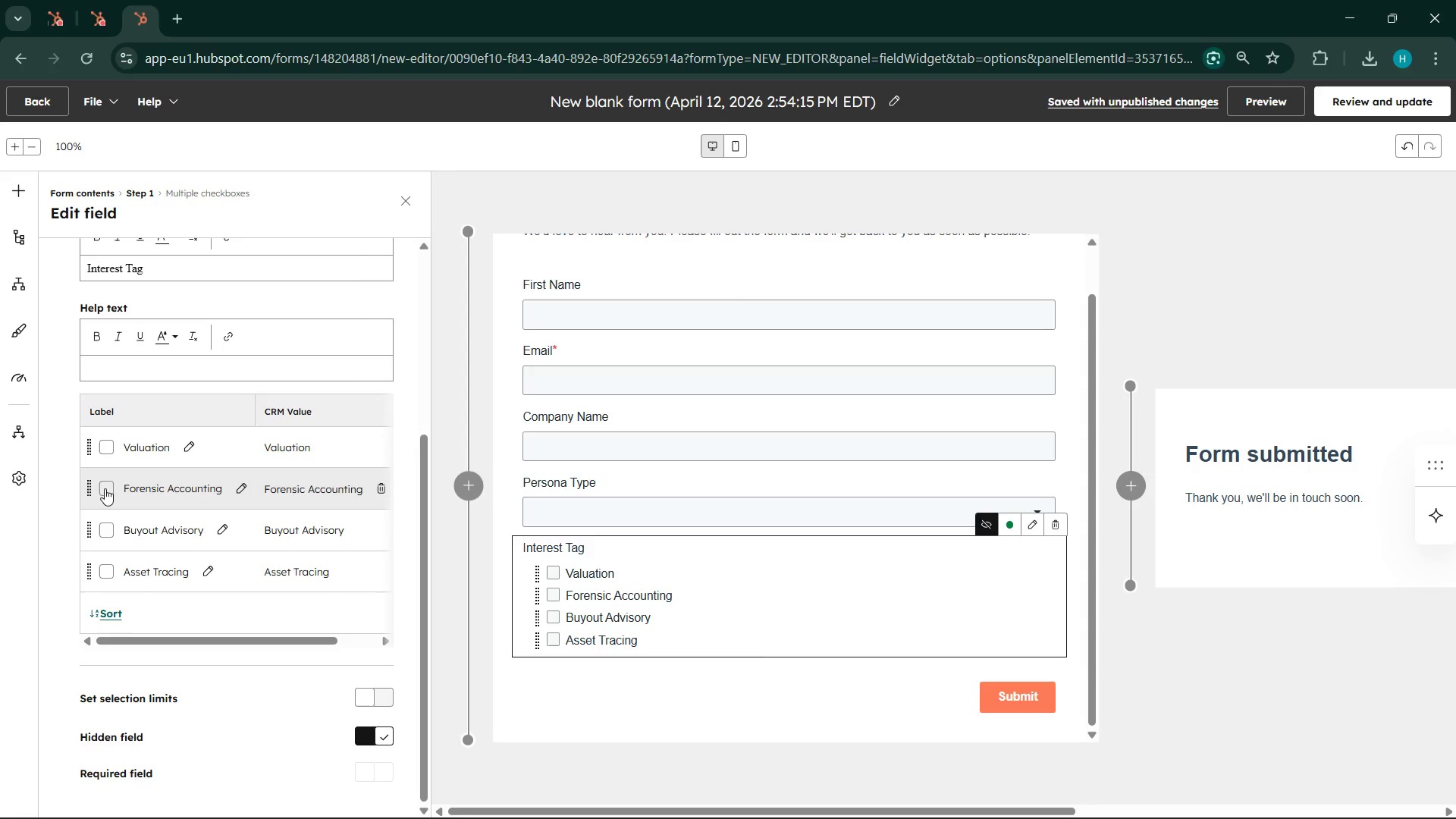 
left_click([105, 488])
 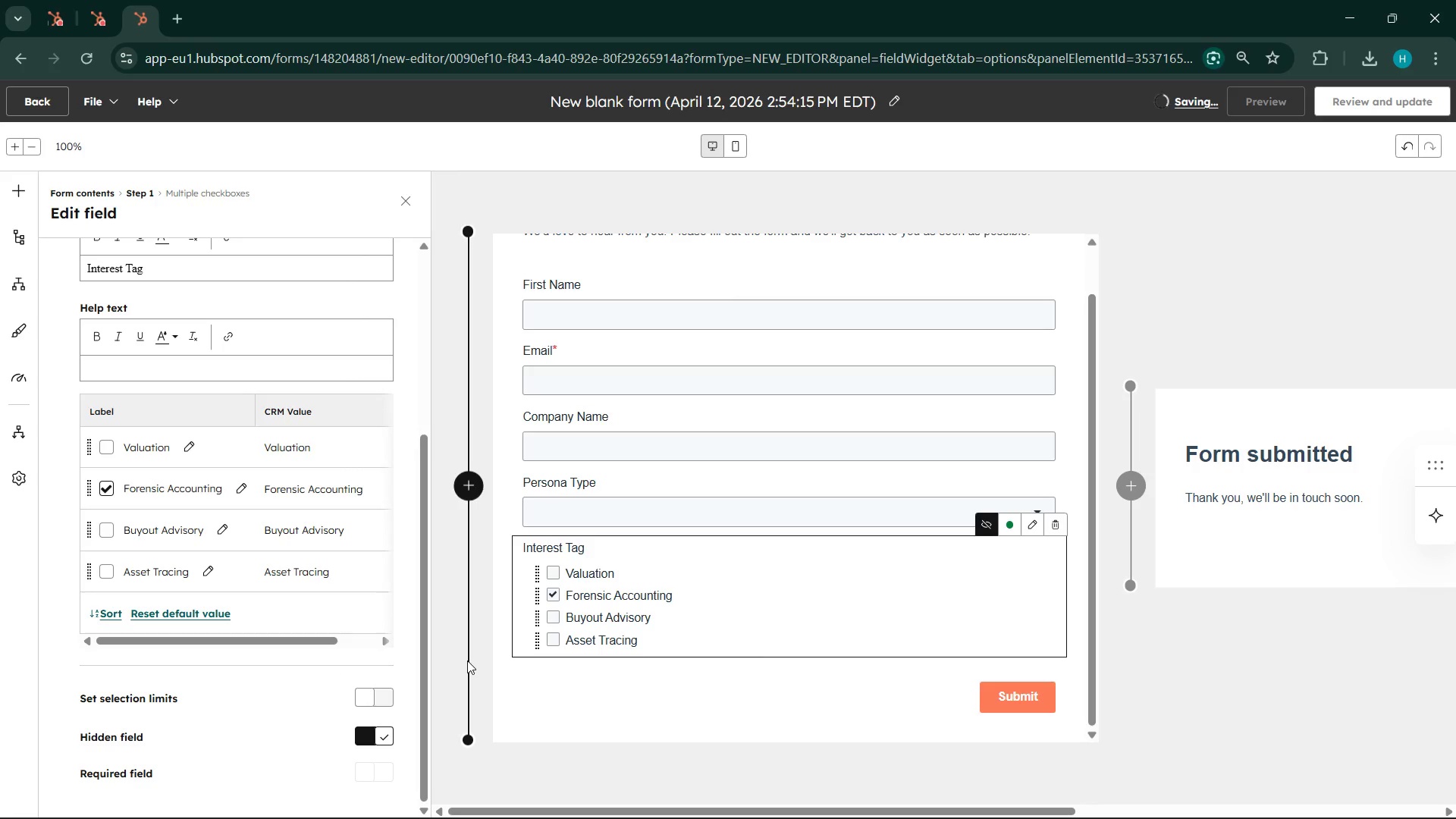 
wait(6.44)
 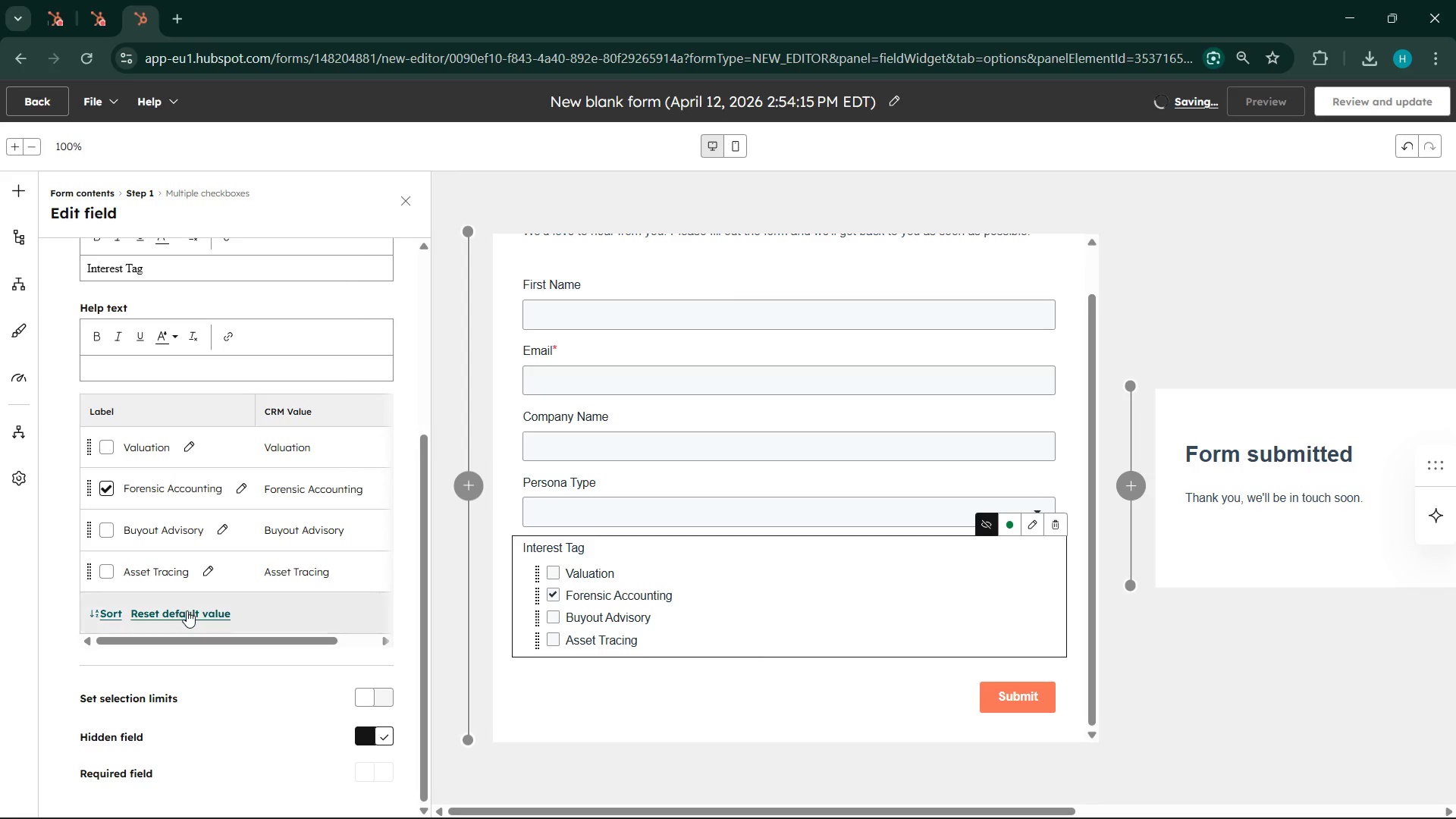 
scroll: coordinate [377, 695], scroll_direction: down, amount: 6.0
 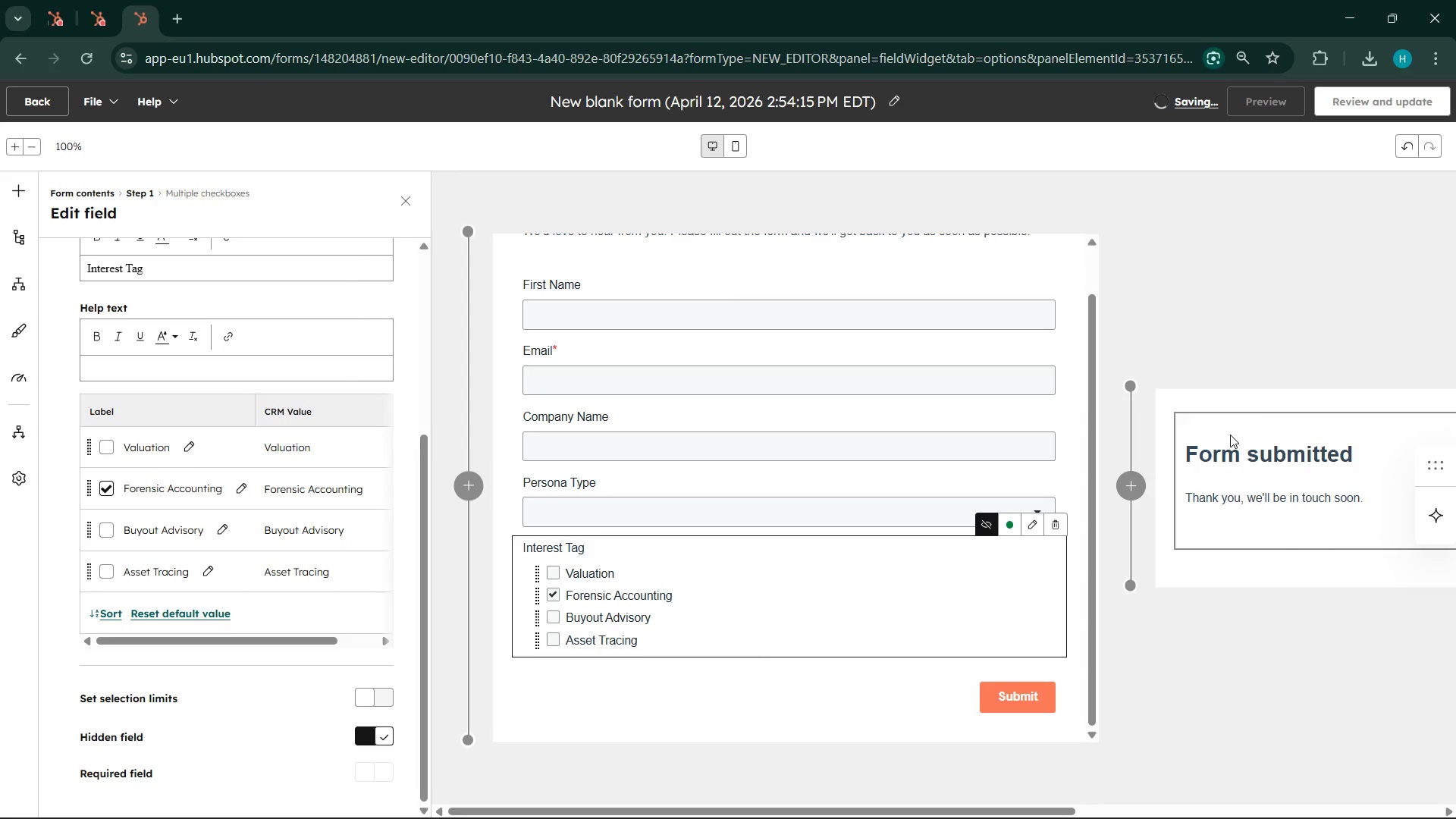 
wait(12.52)
 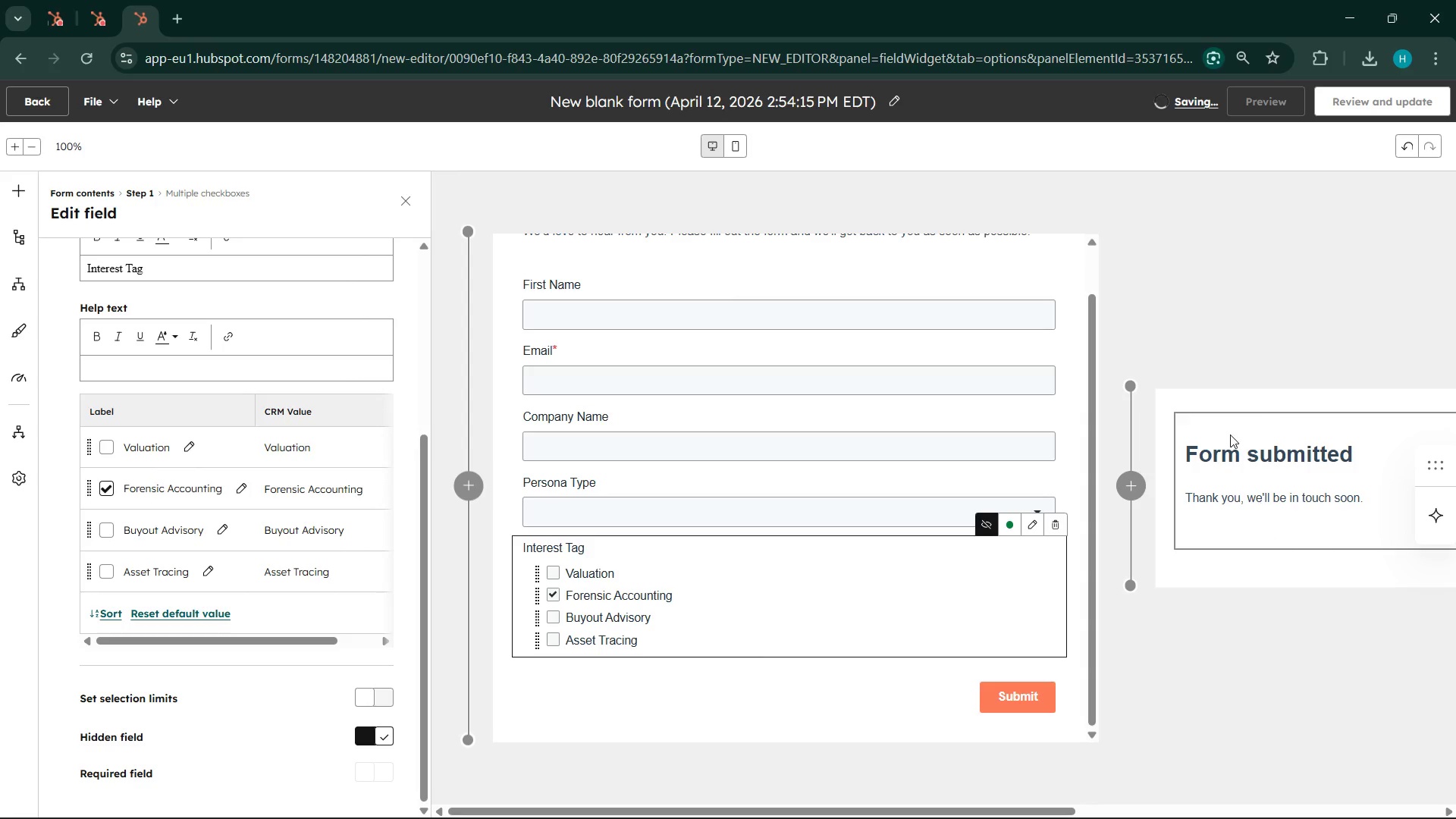 
left_click([930, 799])